 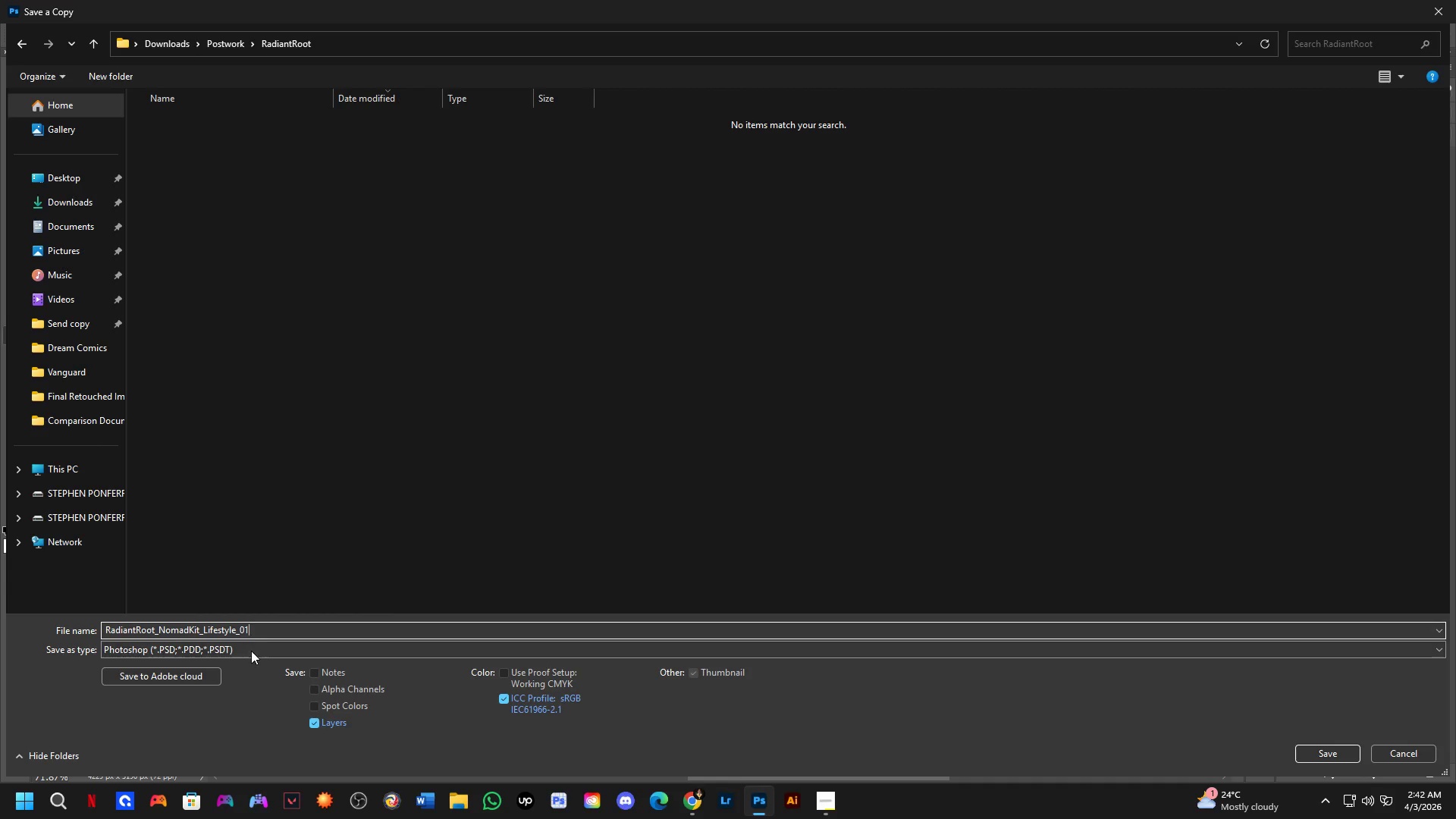 
left_click([251, 651])
 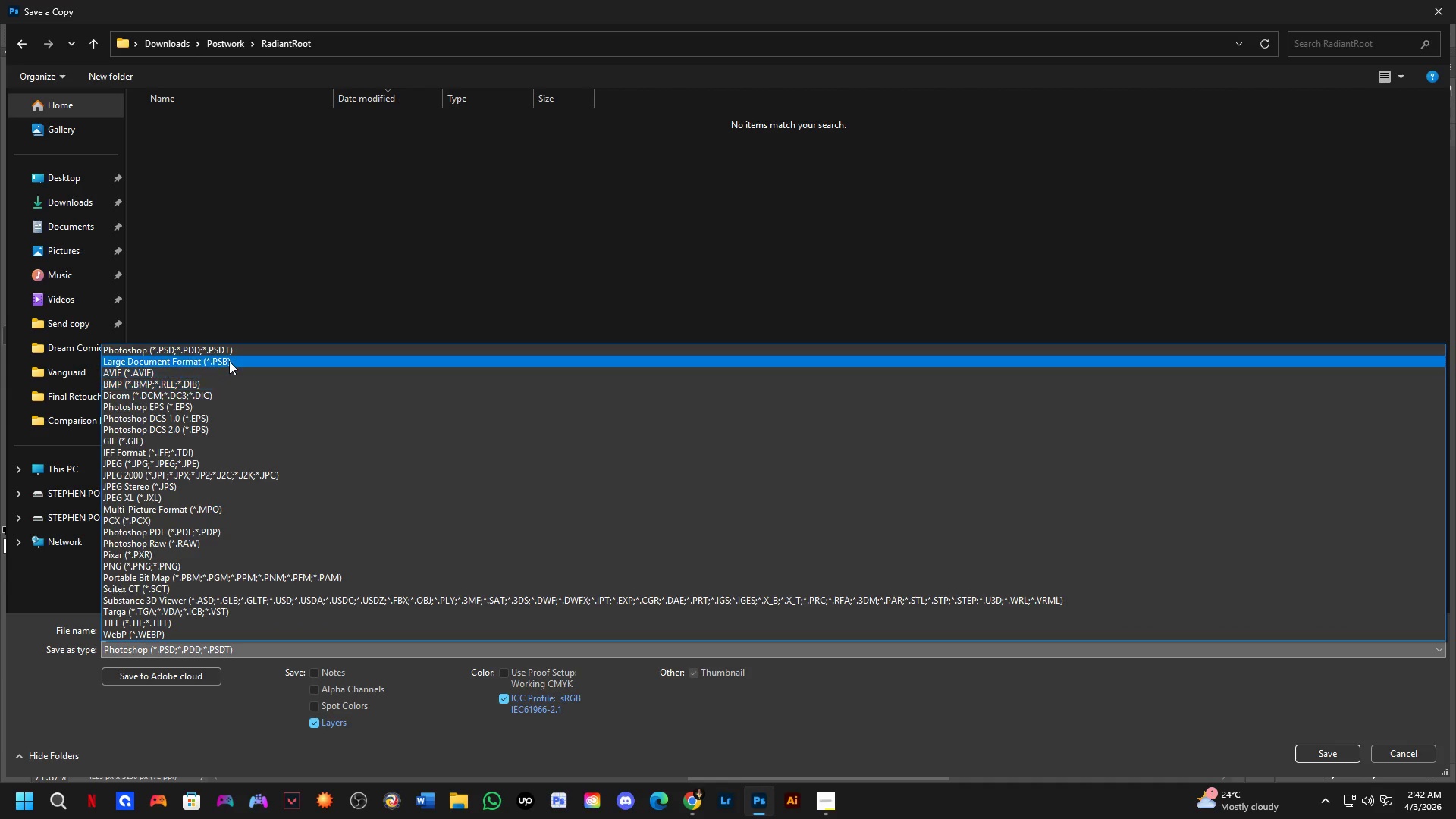 
left_click([230, 353])
 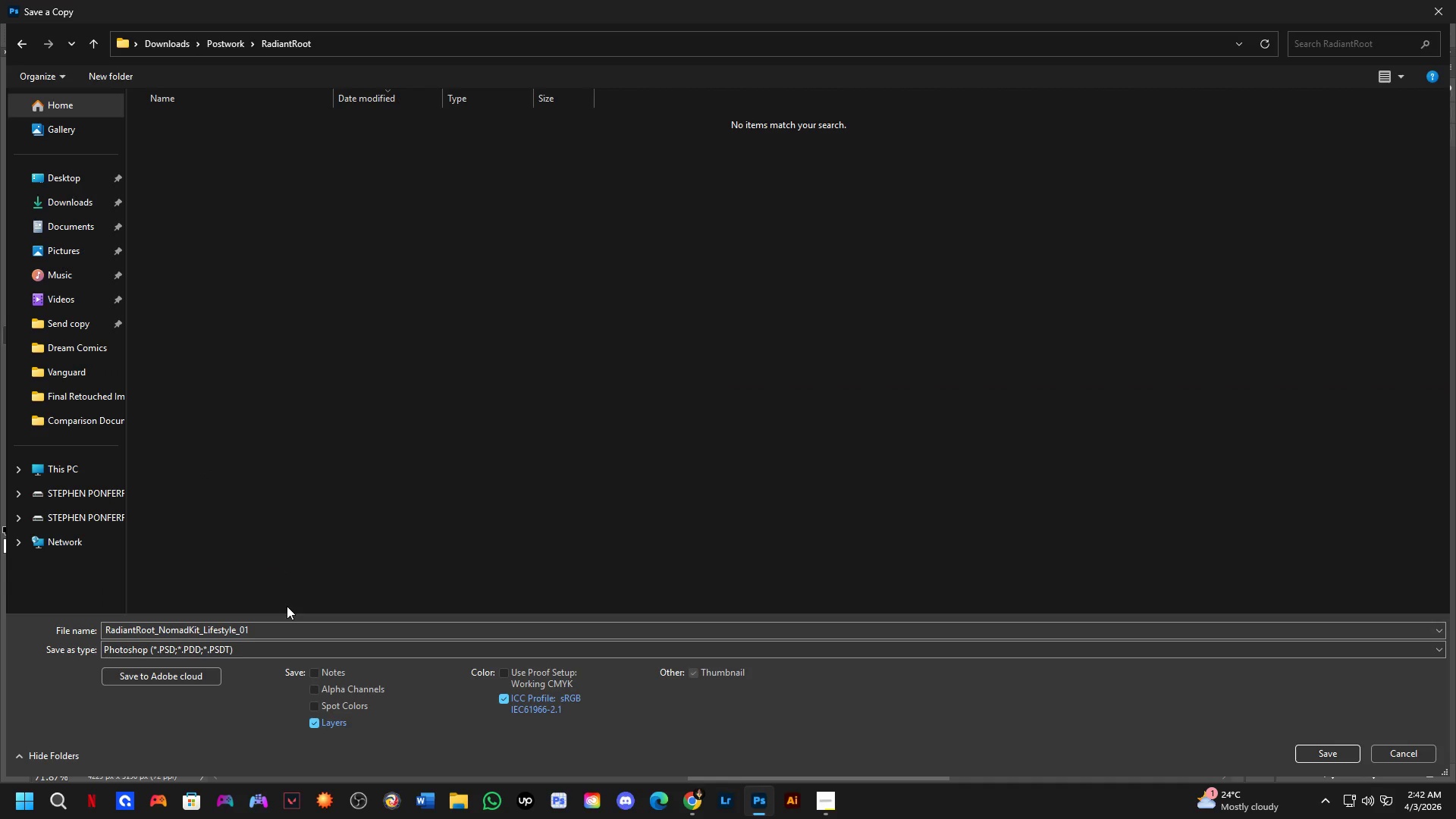 
key(NumpadEnter)
 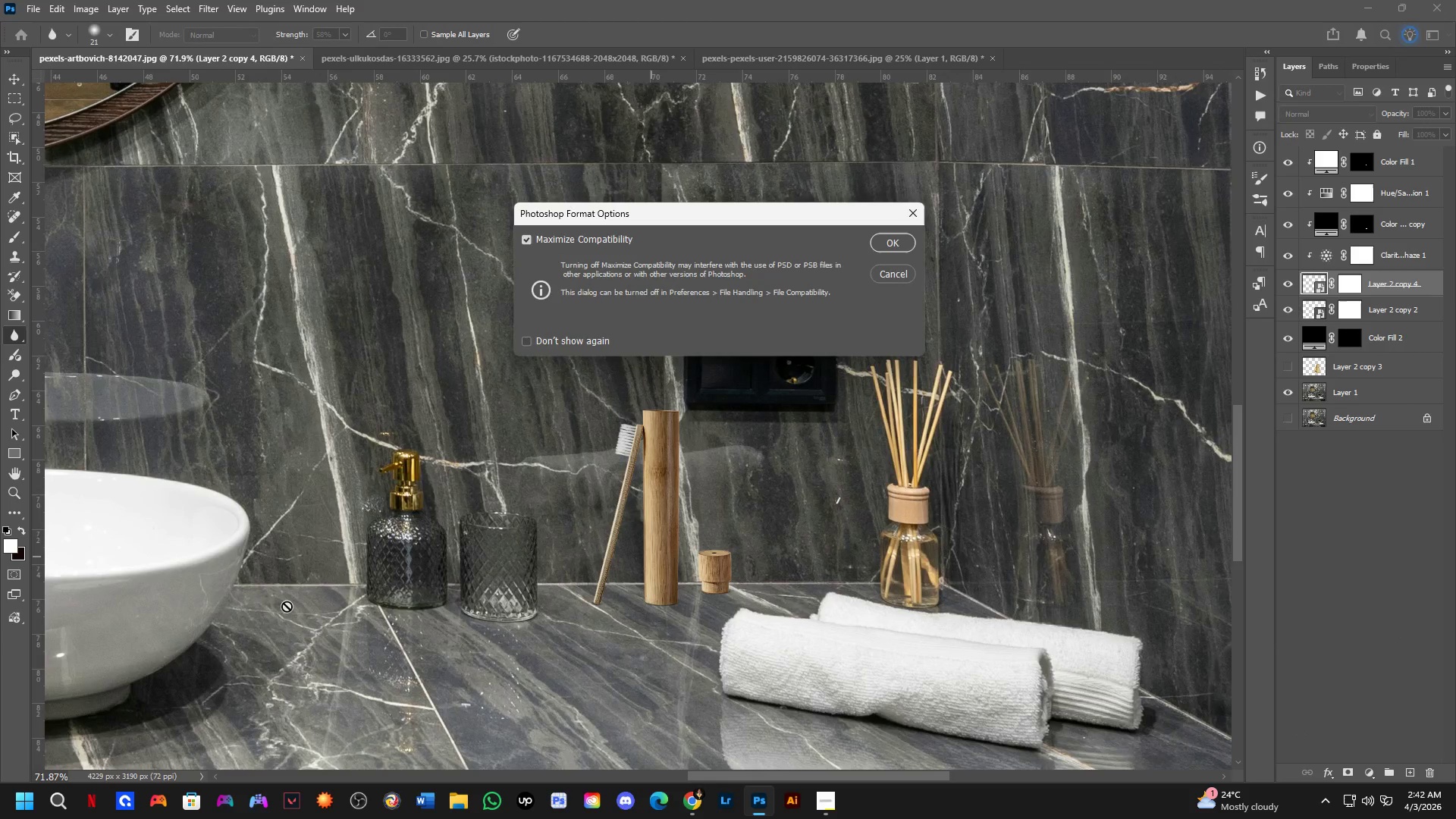 
key(NumpadEnter)
 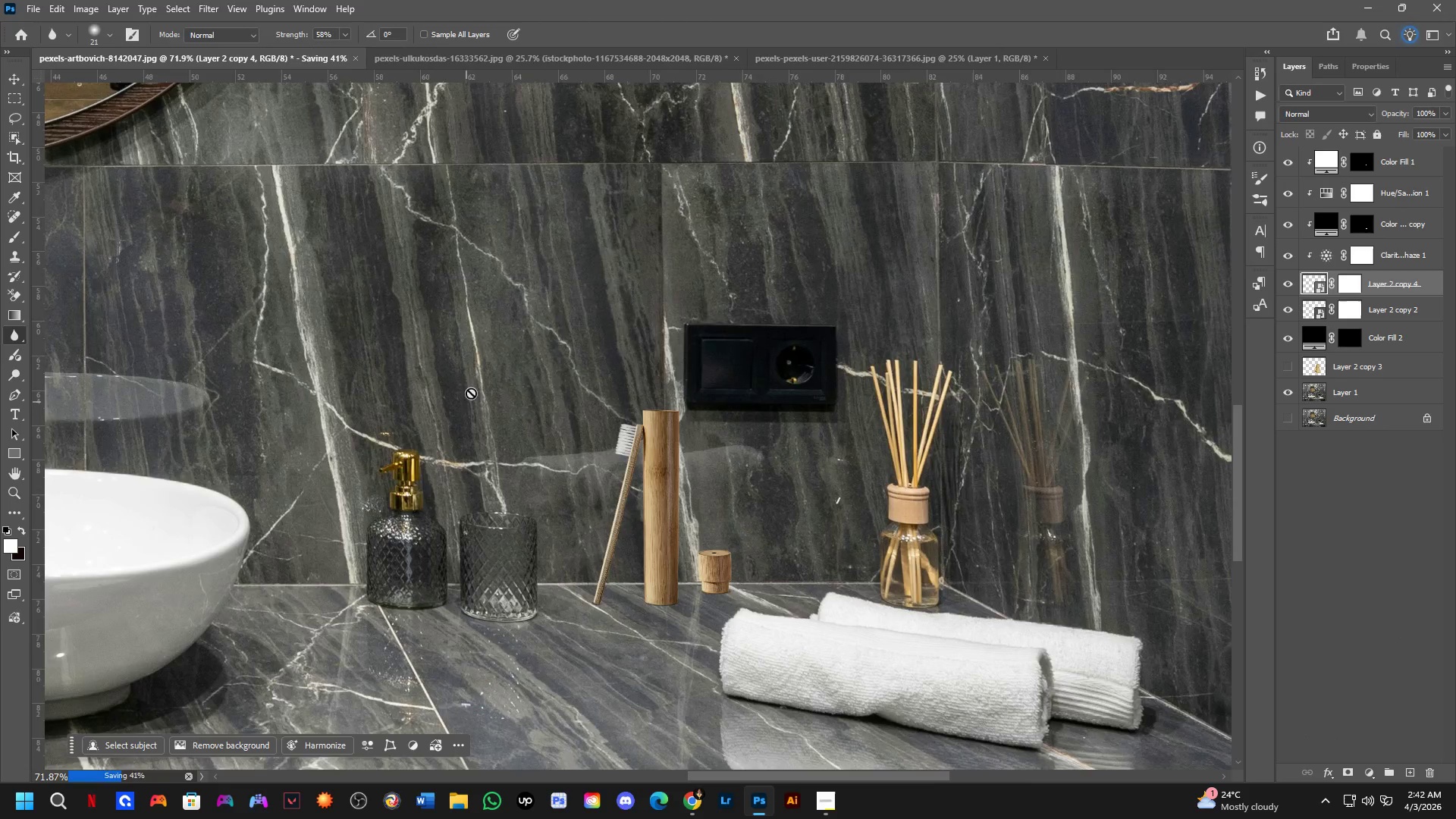 
hold_key(key=Space, duration=0.42)
 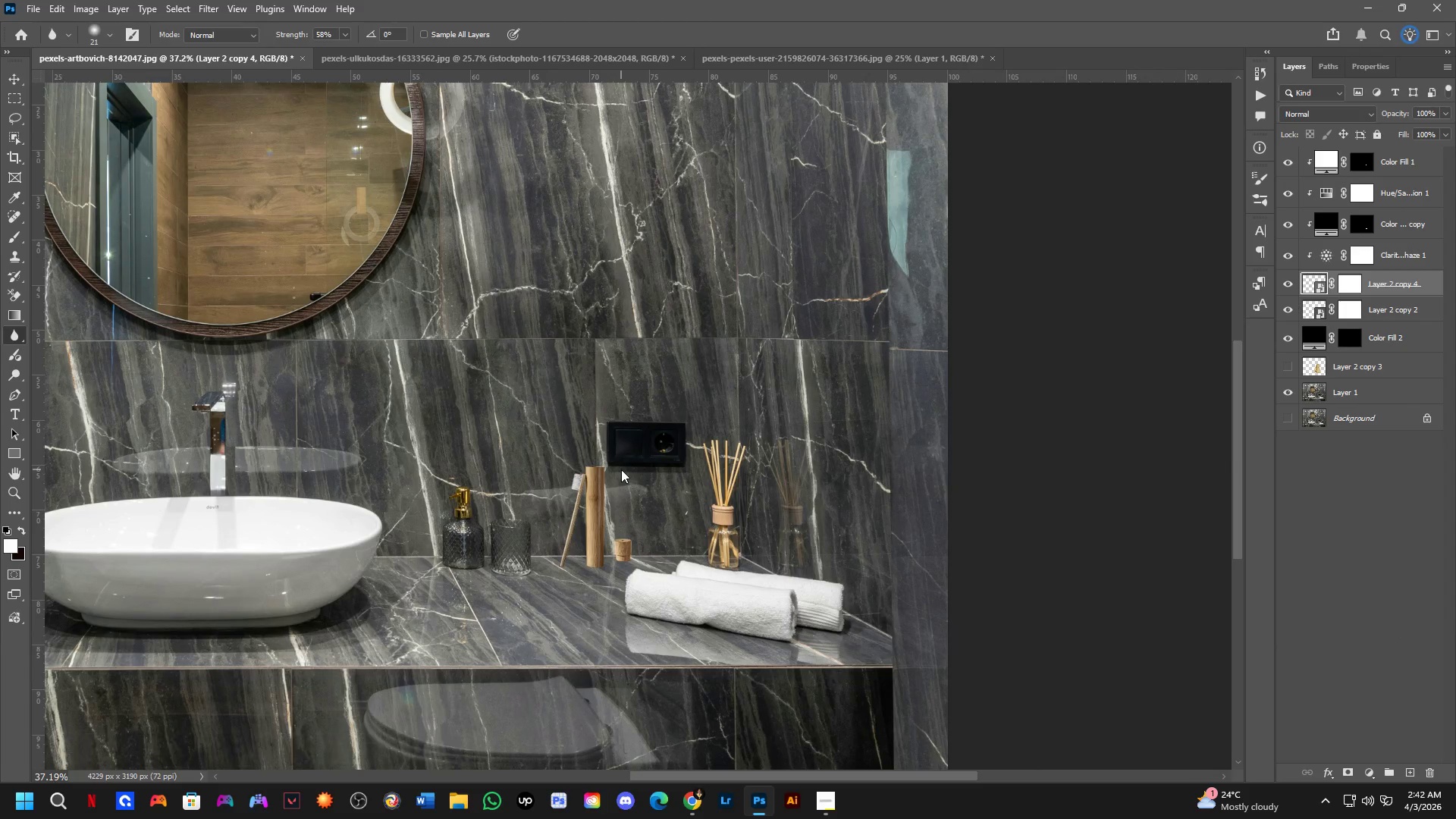 
left_click_drag(start_coordinate=[601, 440], to_coordinate=[625, 510])
 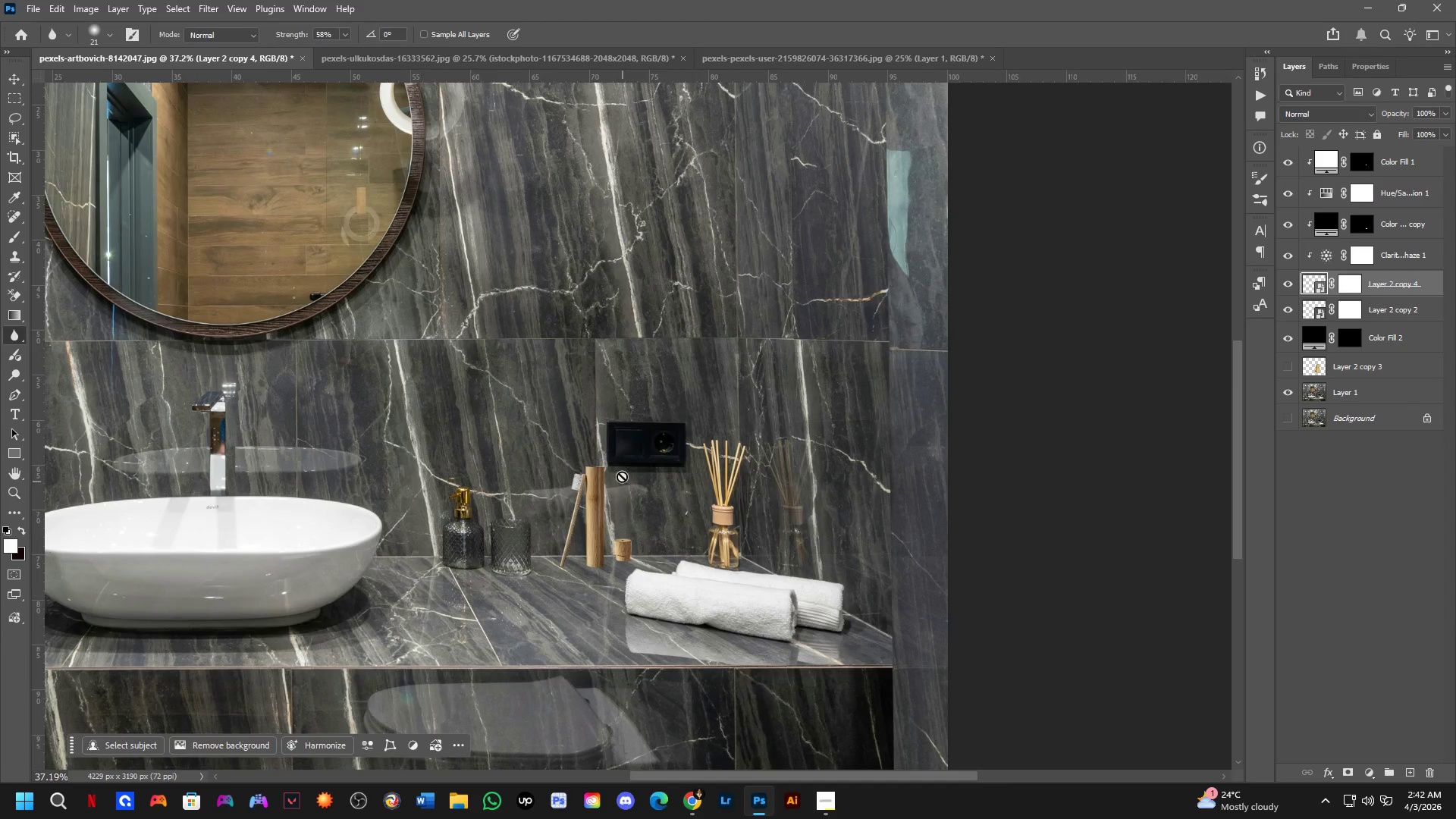 
scroll: coordinate [475, 382], scroll_direction: down, amount: 6.0
 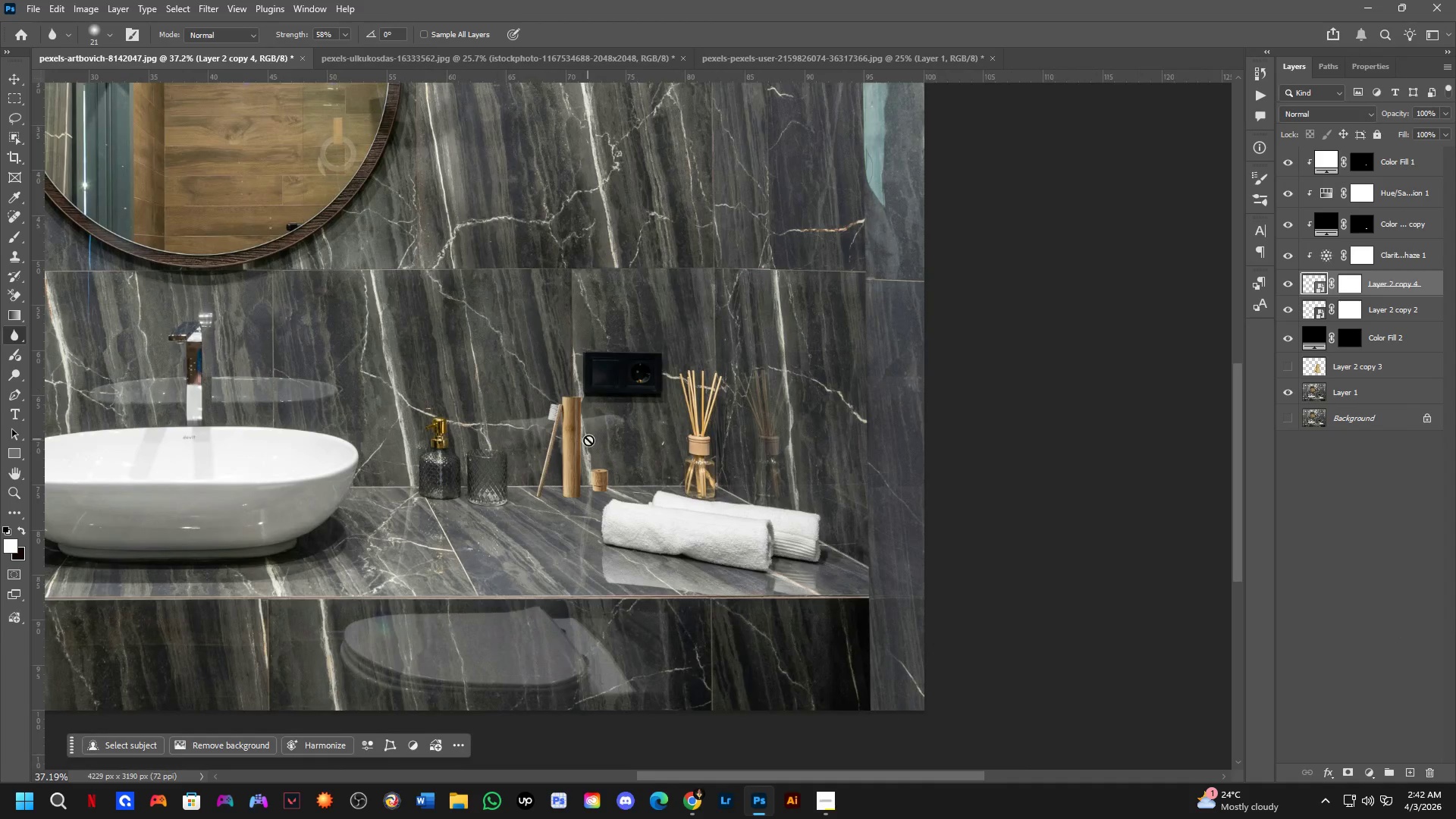 
key(Control+S)
 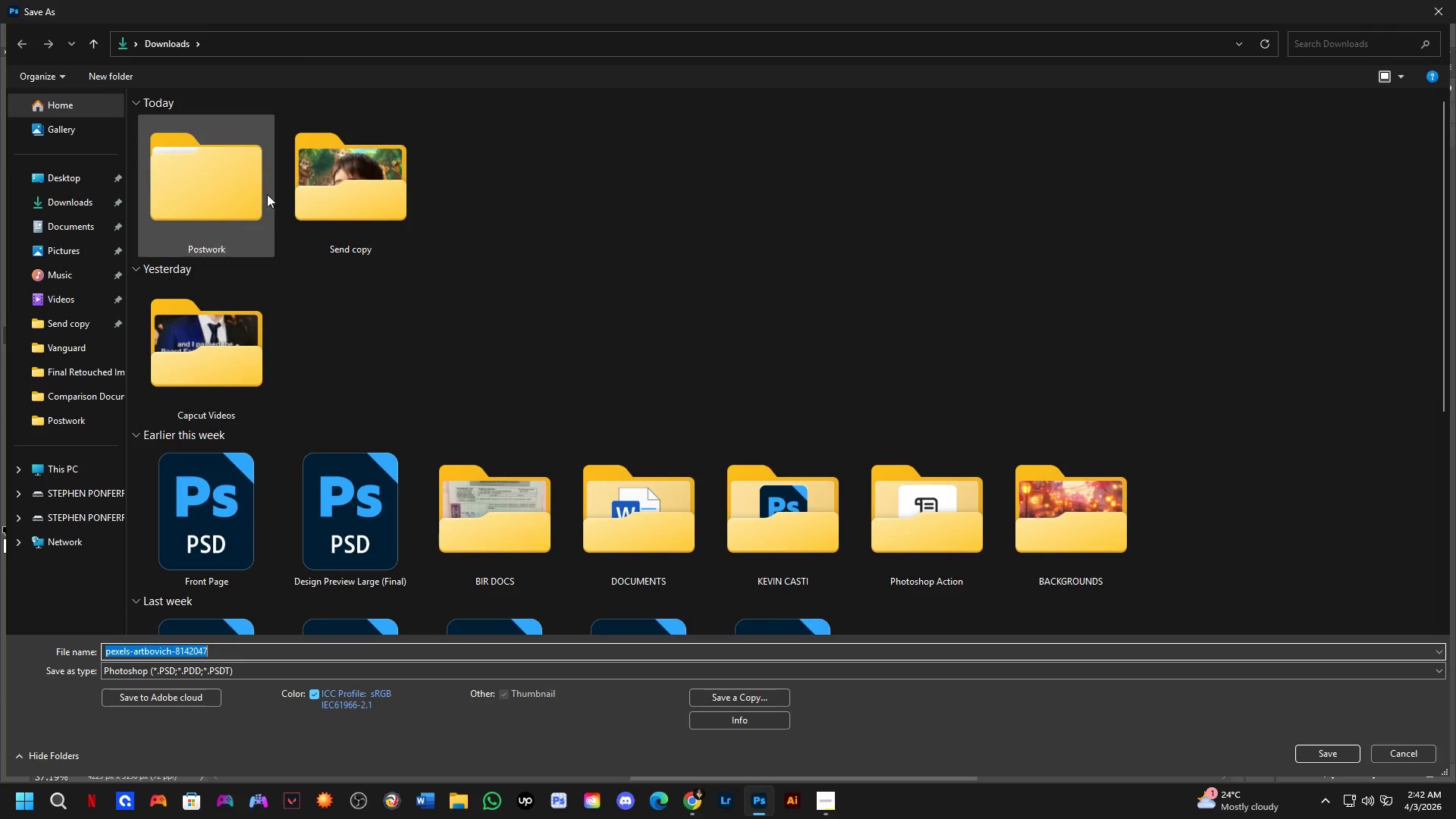 
double_click([208, 215])
 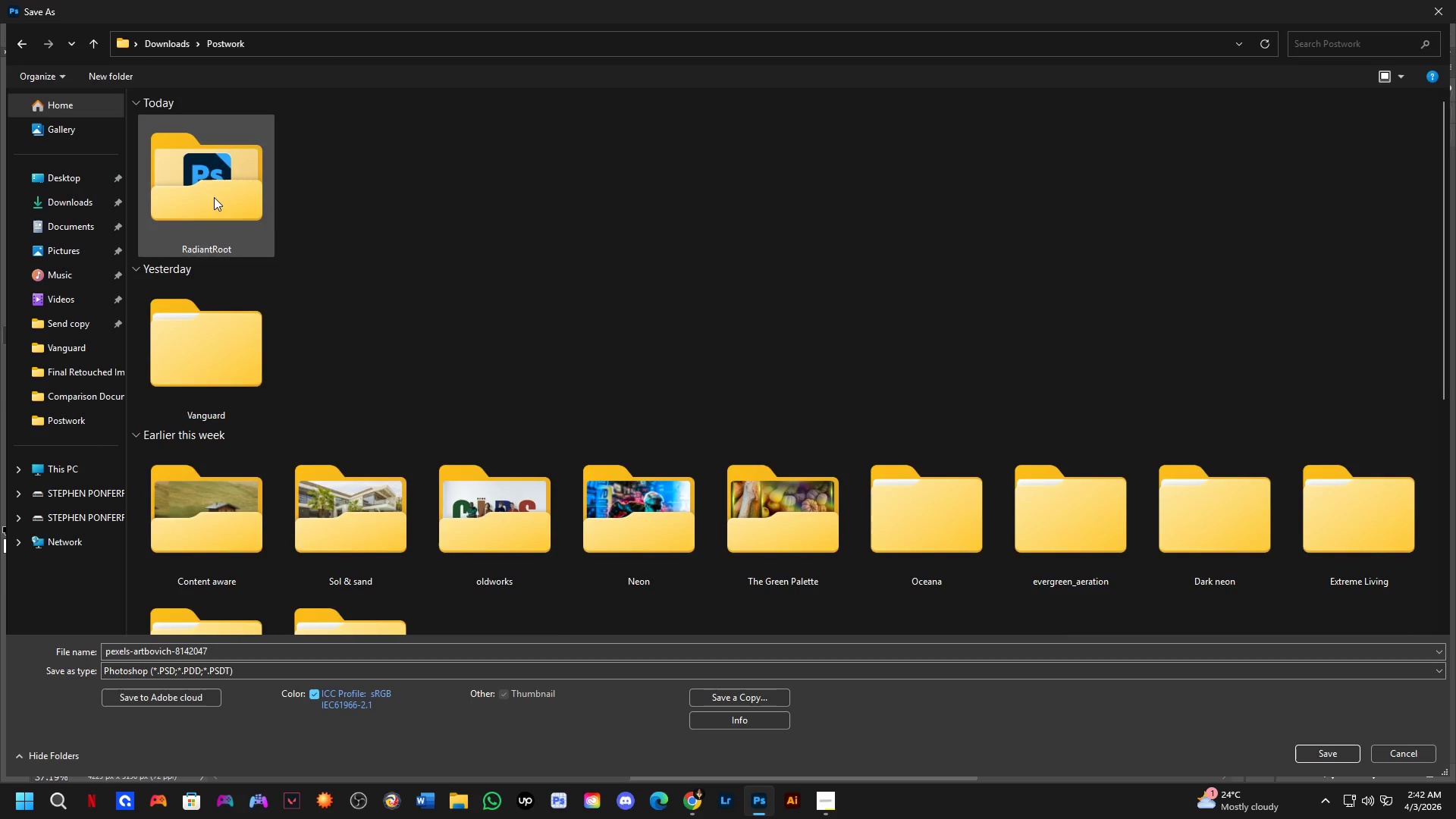 
triple_click([215, 196])
 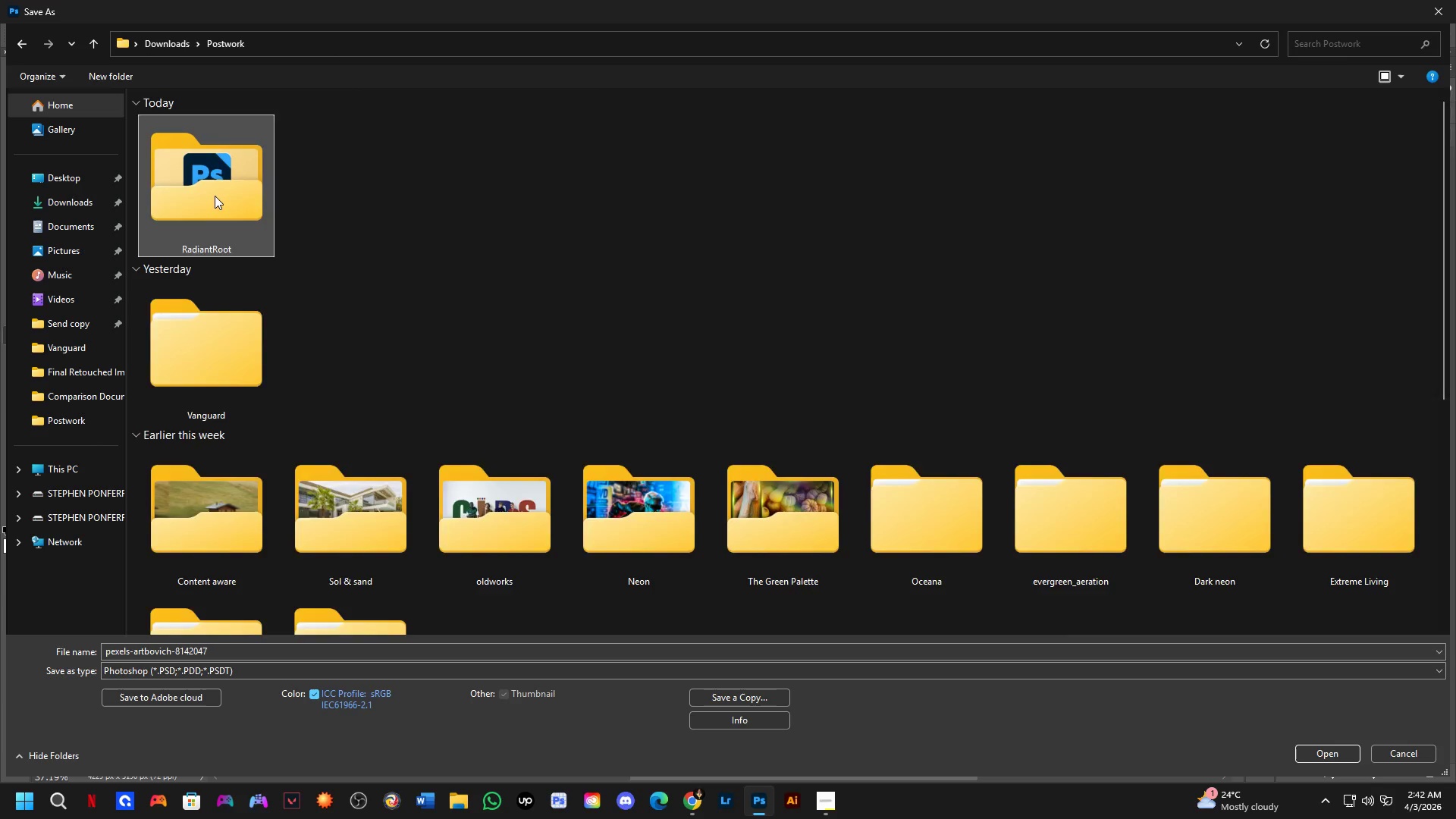 
triple_click([215, 196])
 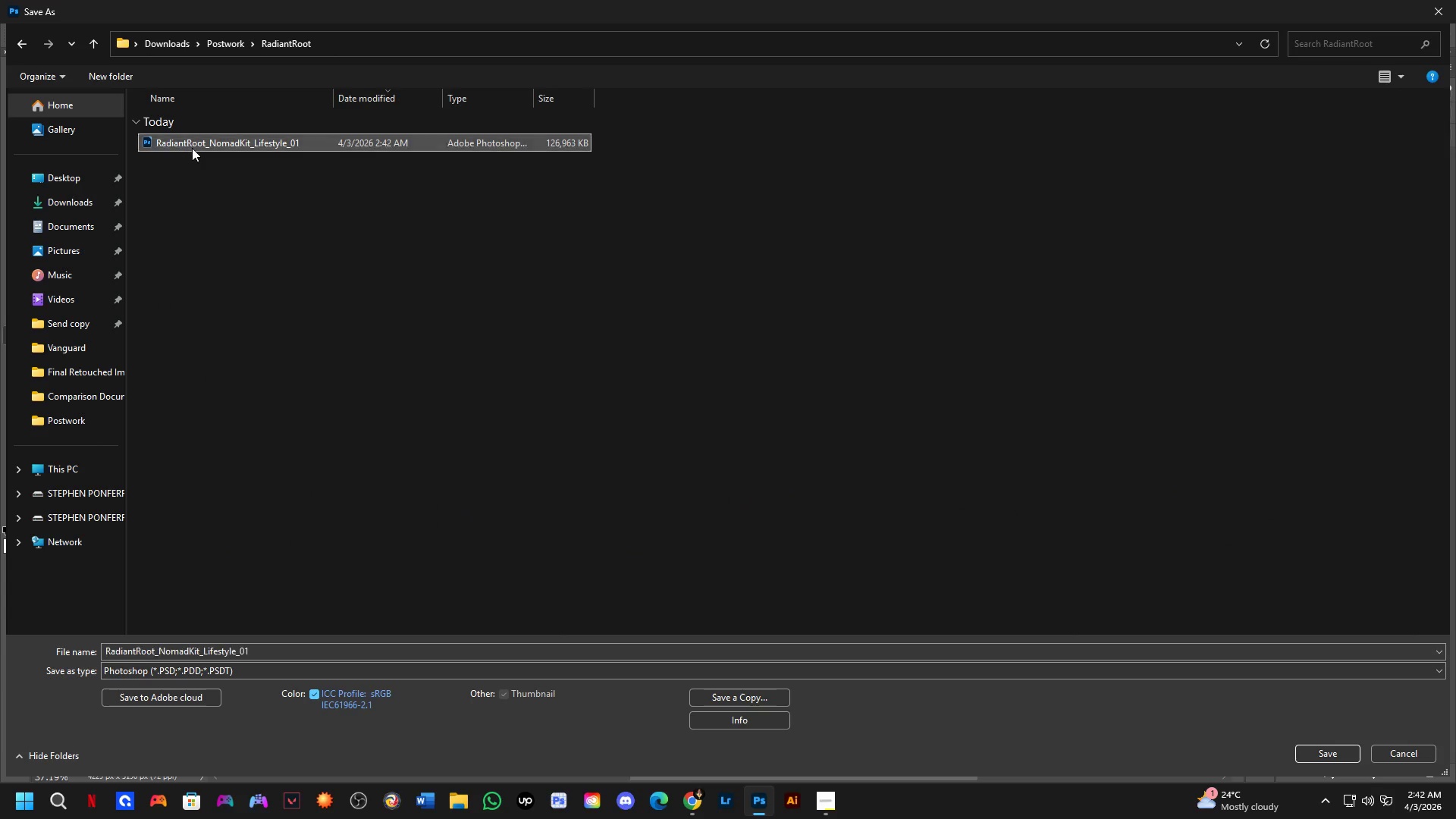 
key(NumpadEnter)
 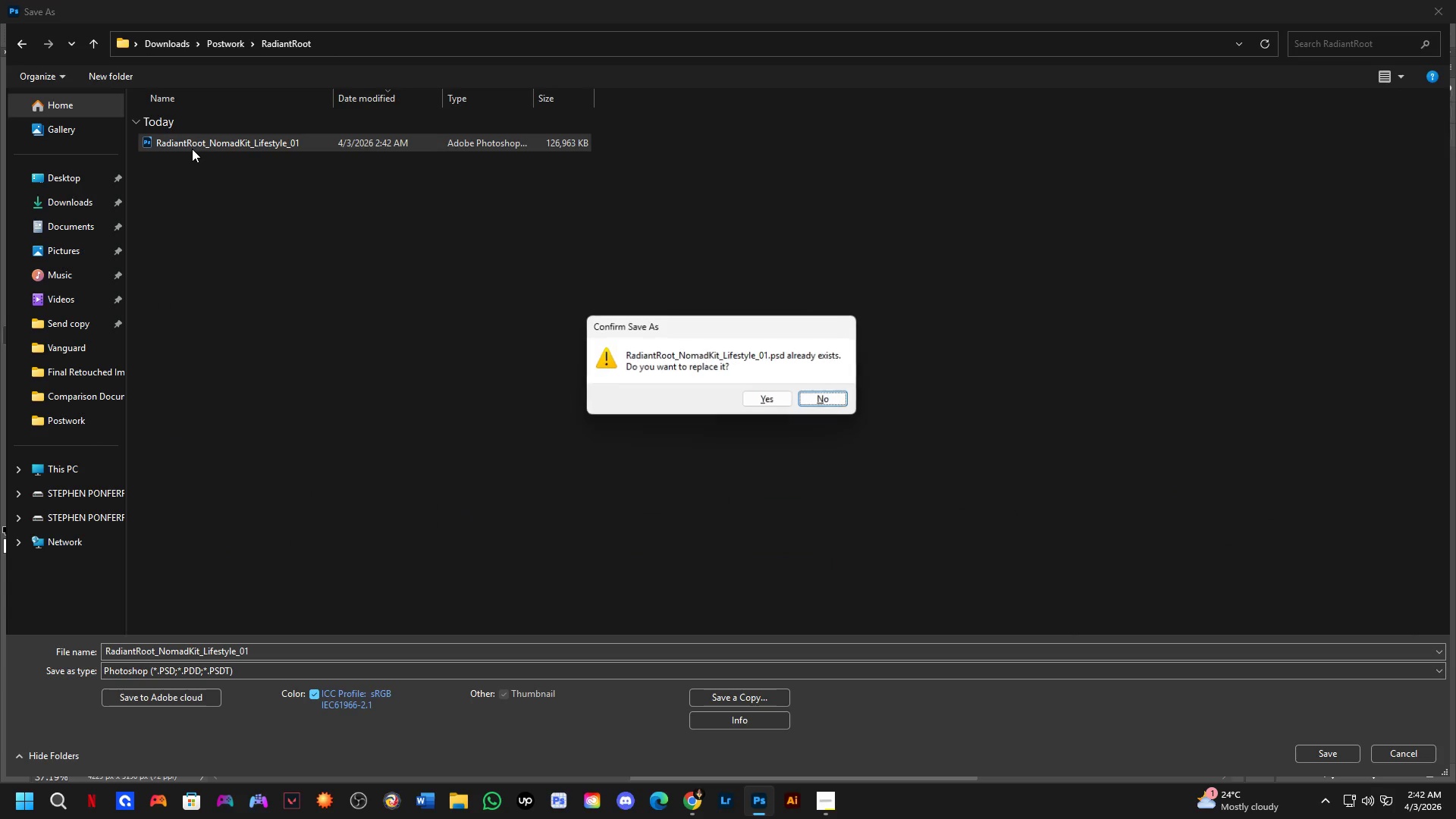 
key(ArrowLeft)
 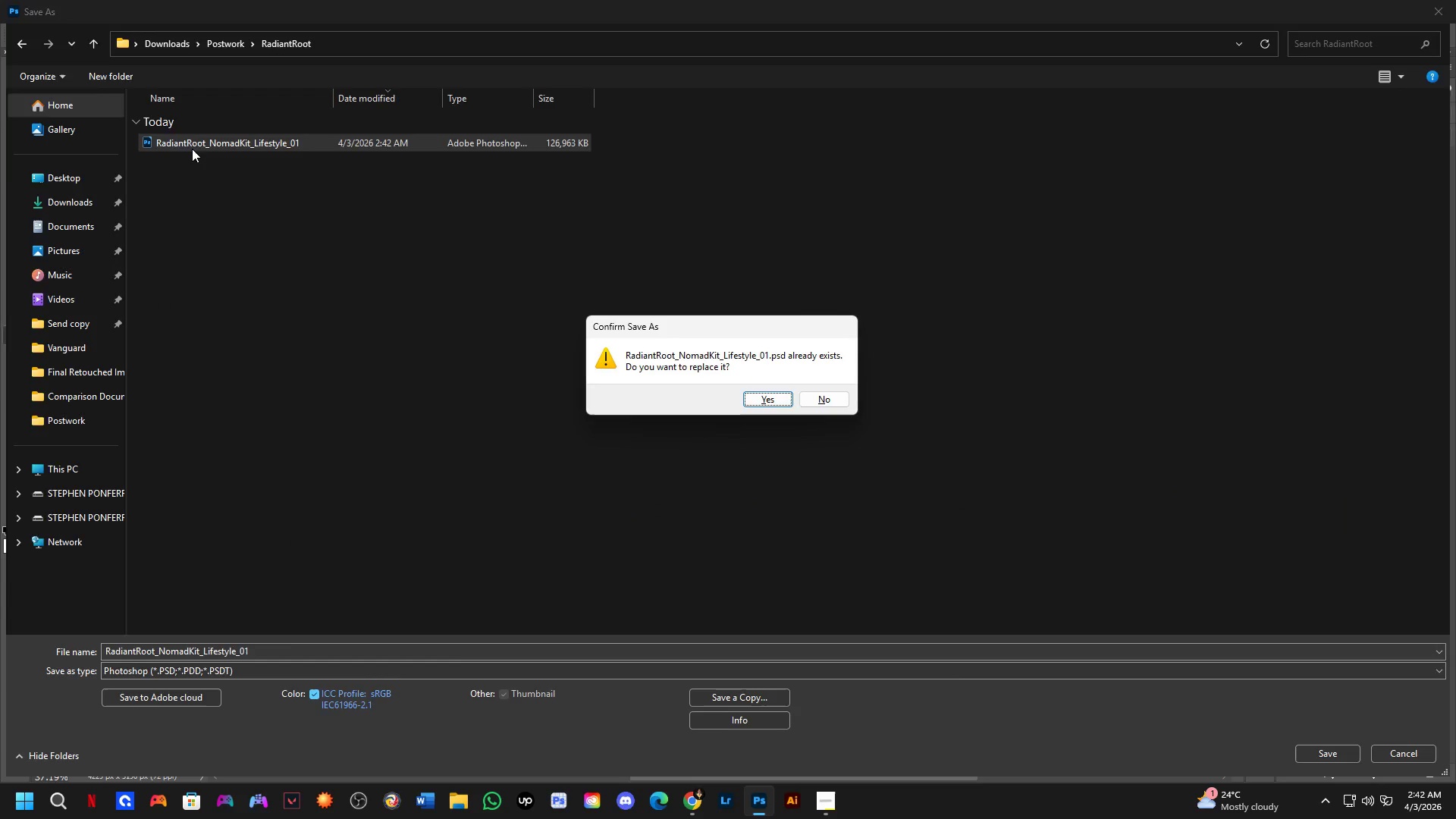 
key(NumpadEnter)
 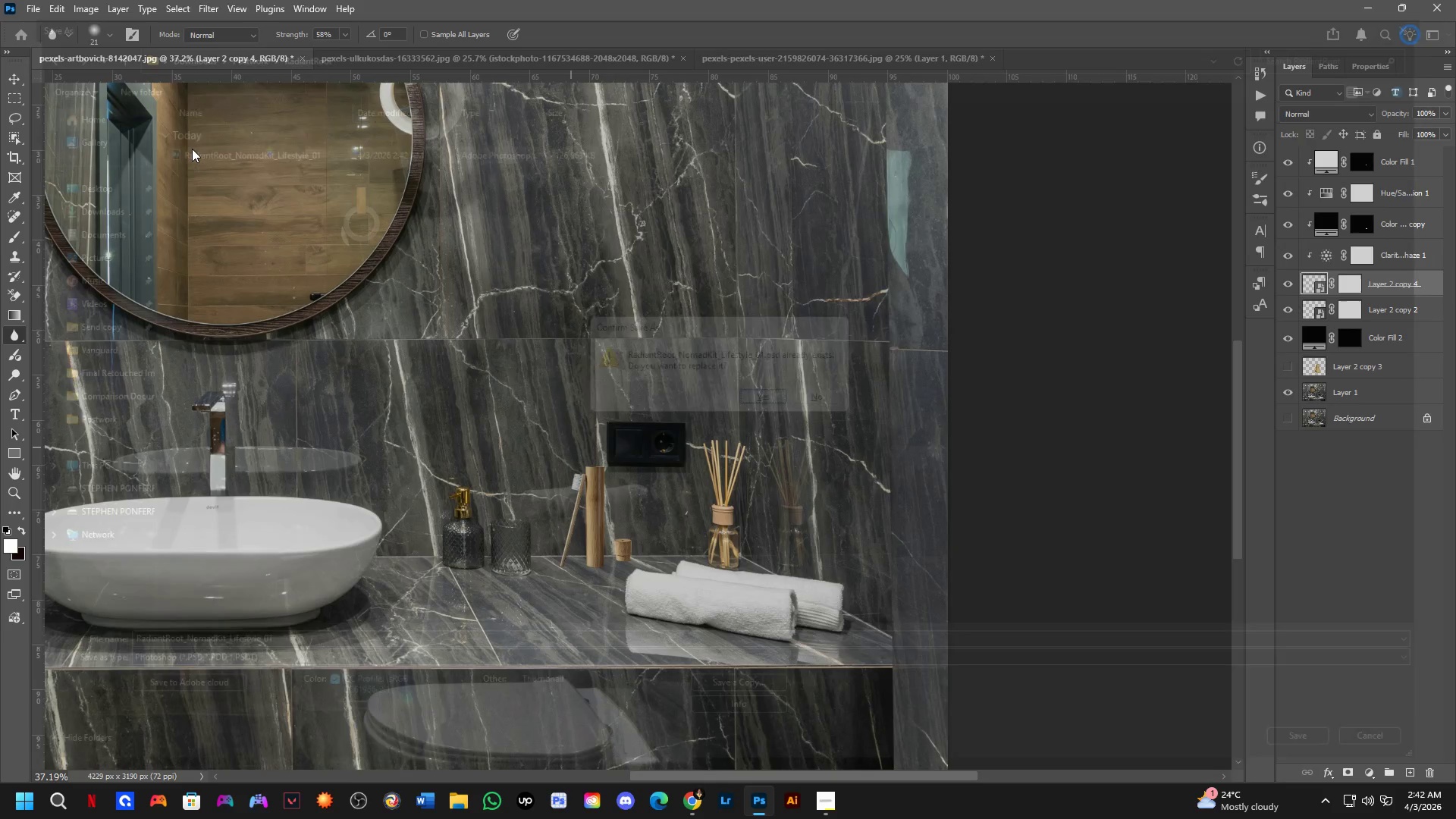 
key(NumpadEnter)
 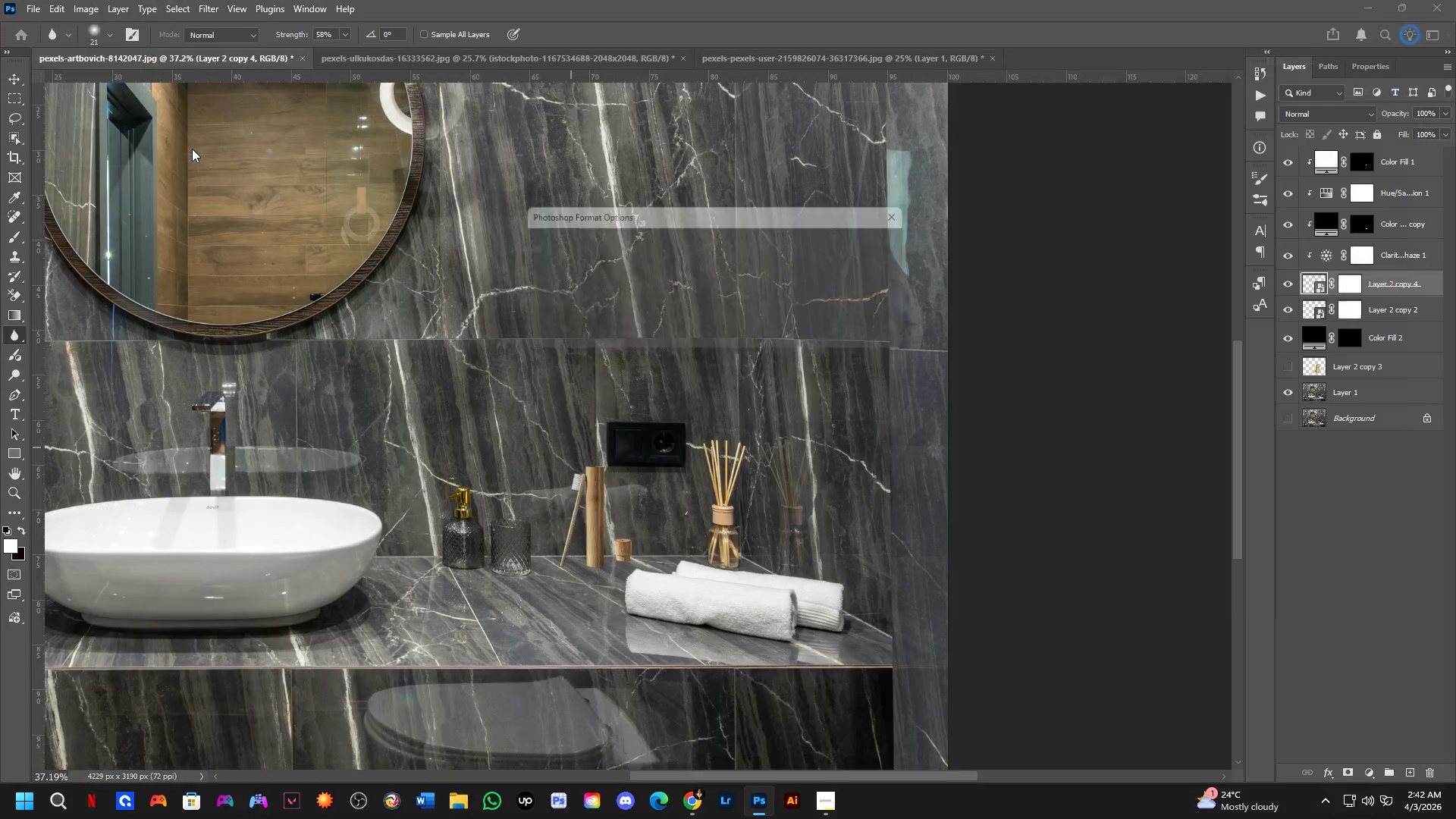 
key(NumpadEnter)
 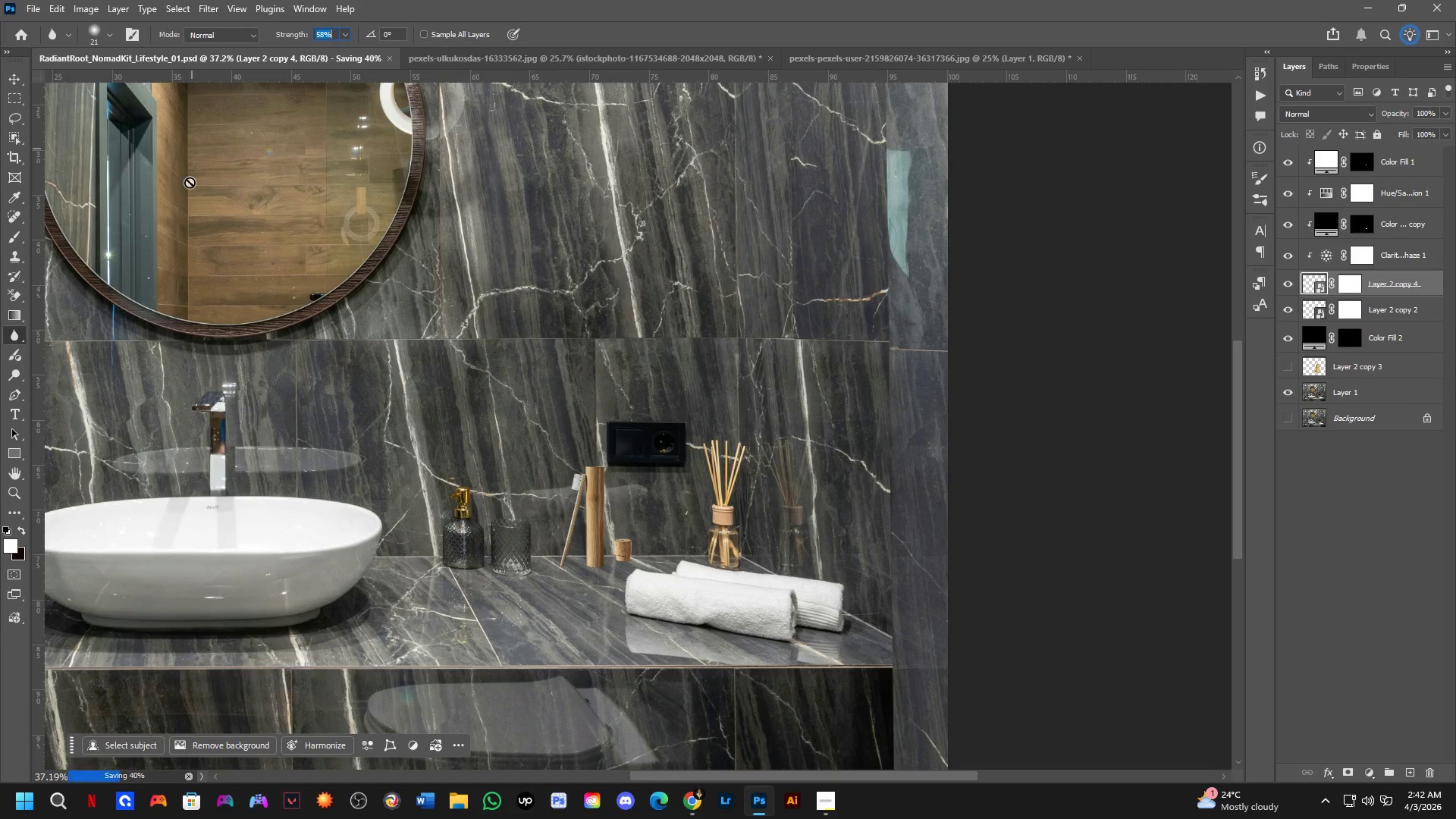 
hold_key(key=Space, duration=0.78)
 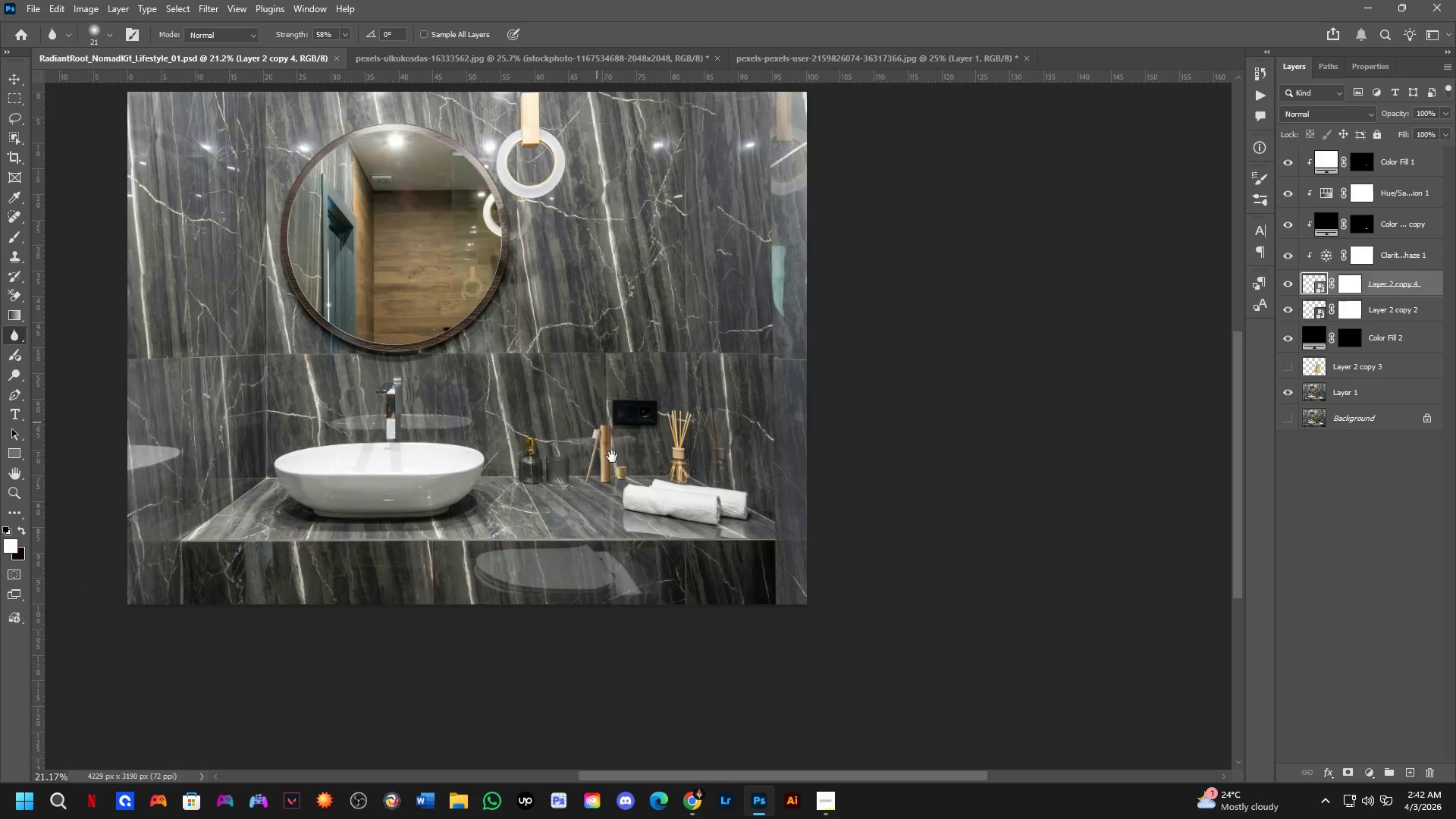 
left_click_drag(start_coordinate=[499, 246], to_coordinate=[526, 216])
 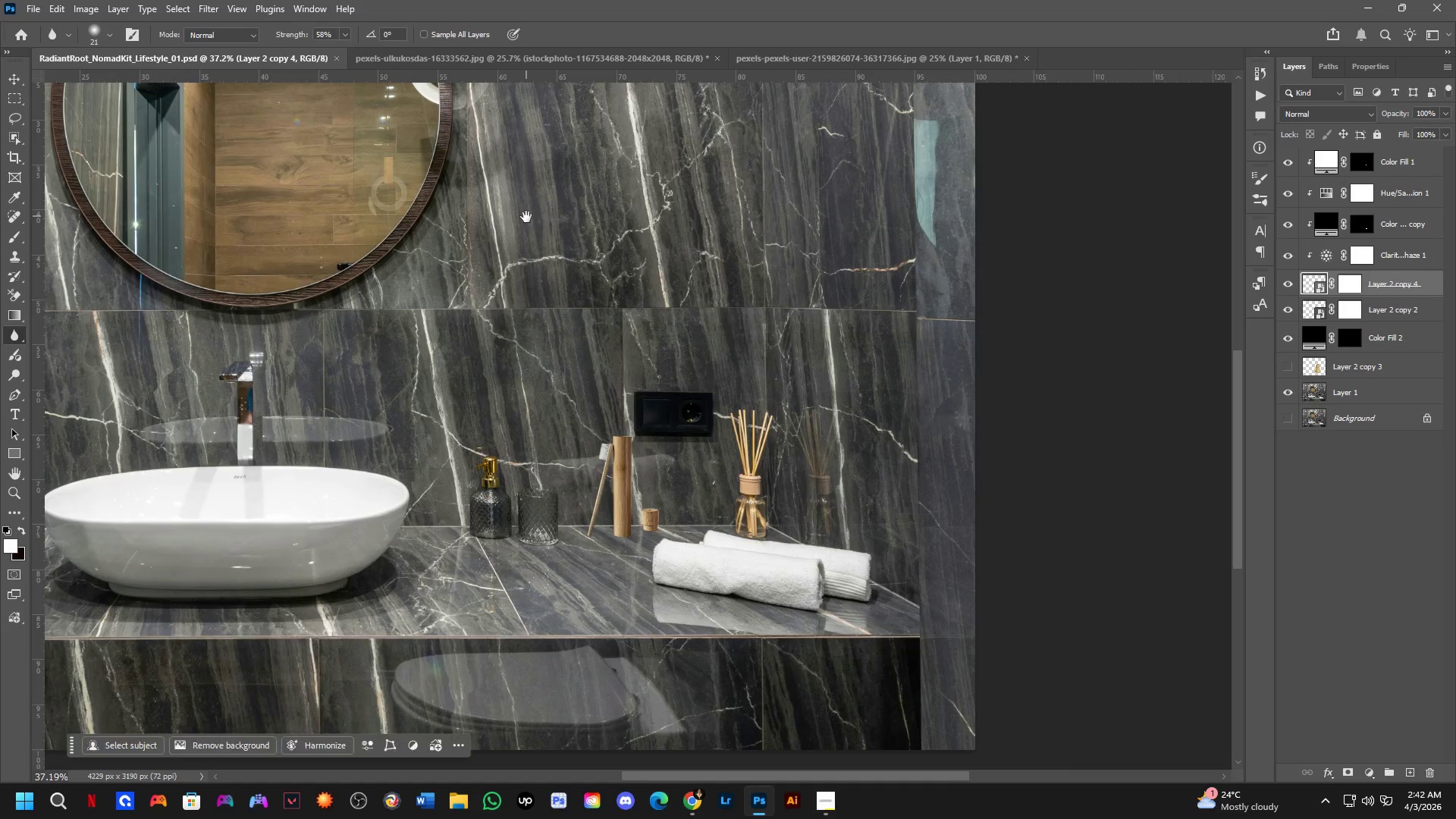 
scroll: coordinate [341, 208], scroll_direction: down, amount: 4.0
 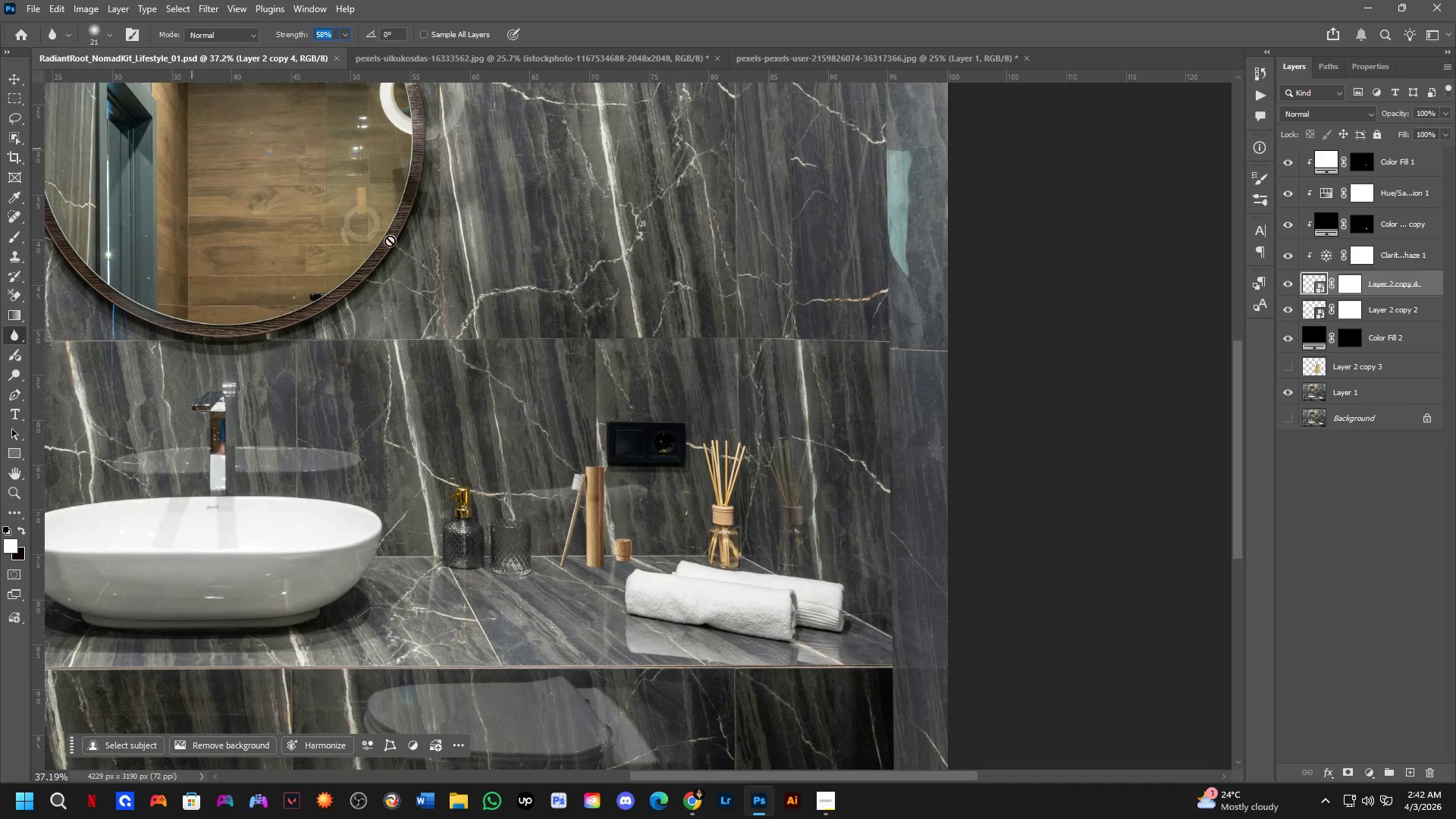 
hold_key(key=Space, duration=0.58)
 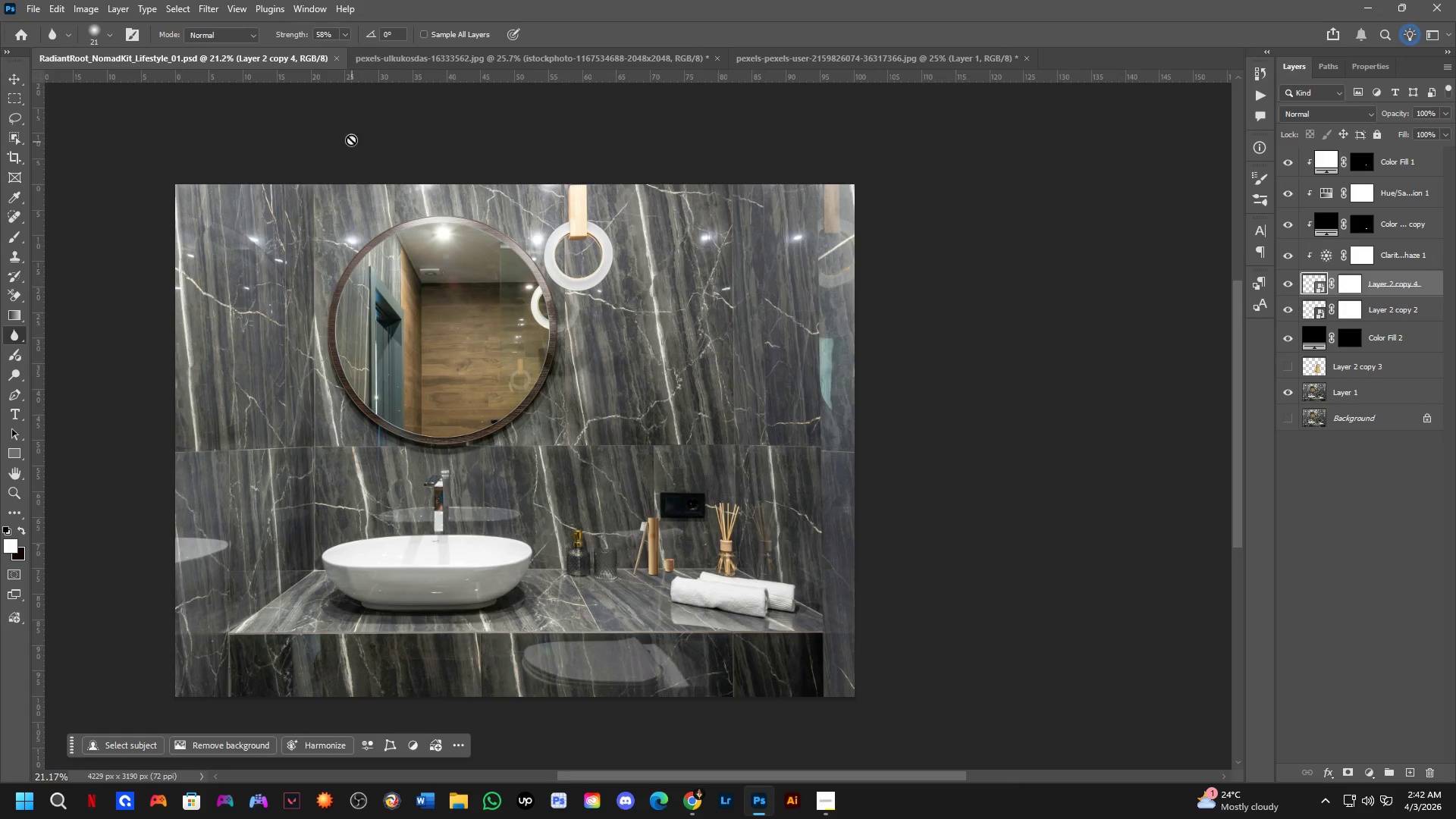 
left_click_drag(start_coordinate=[573, 353], to_coordinate=[641, 507])
 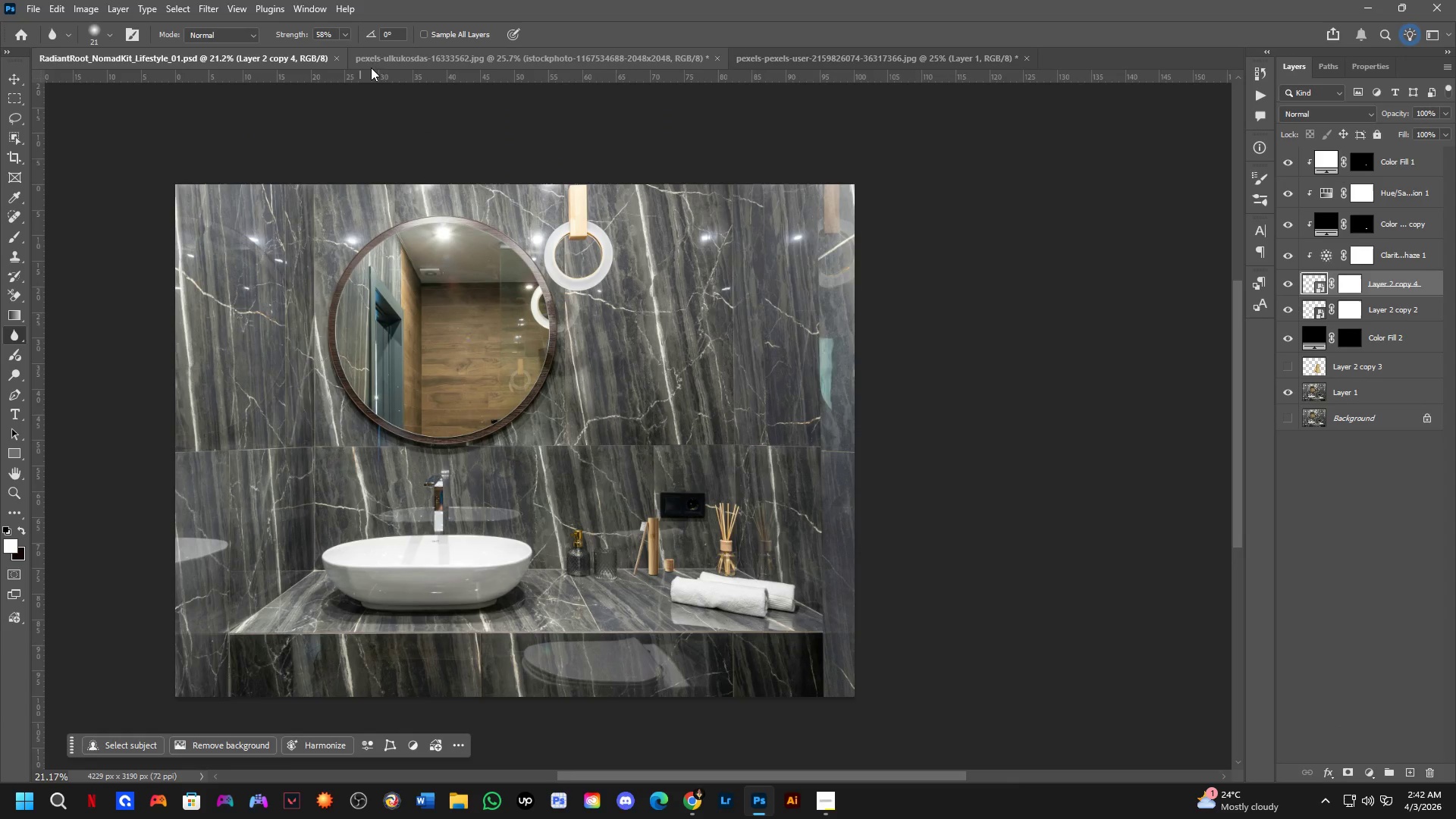 
scroll: coordinate [550, 325], scroll_direction: down, amount: 6.0
 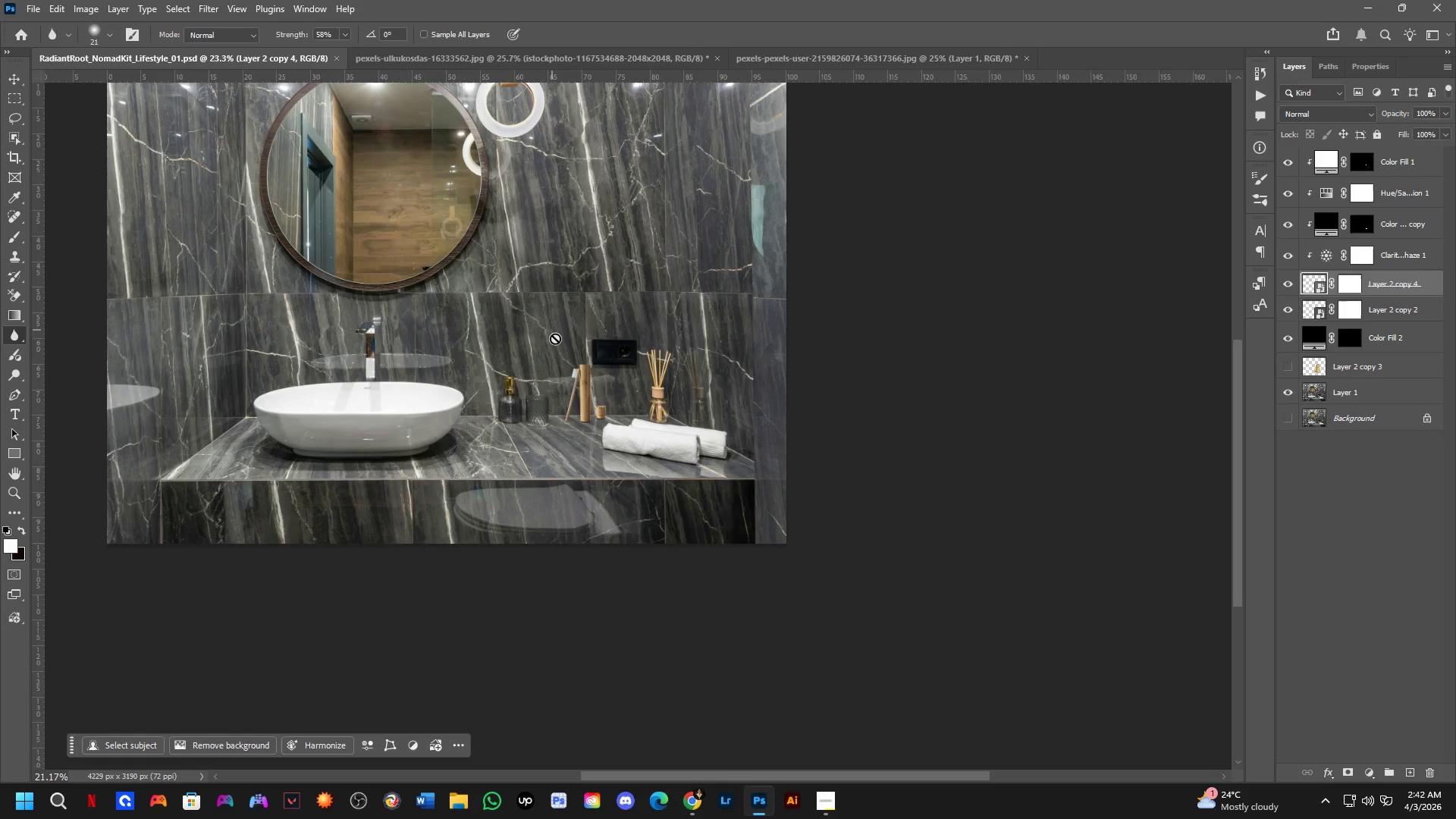 
left_click([382, 59])
 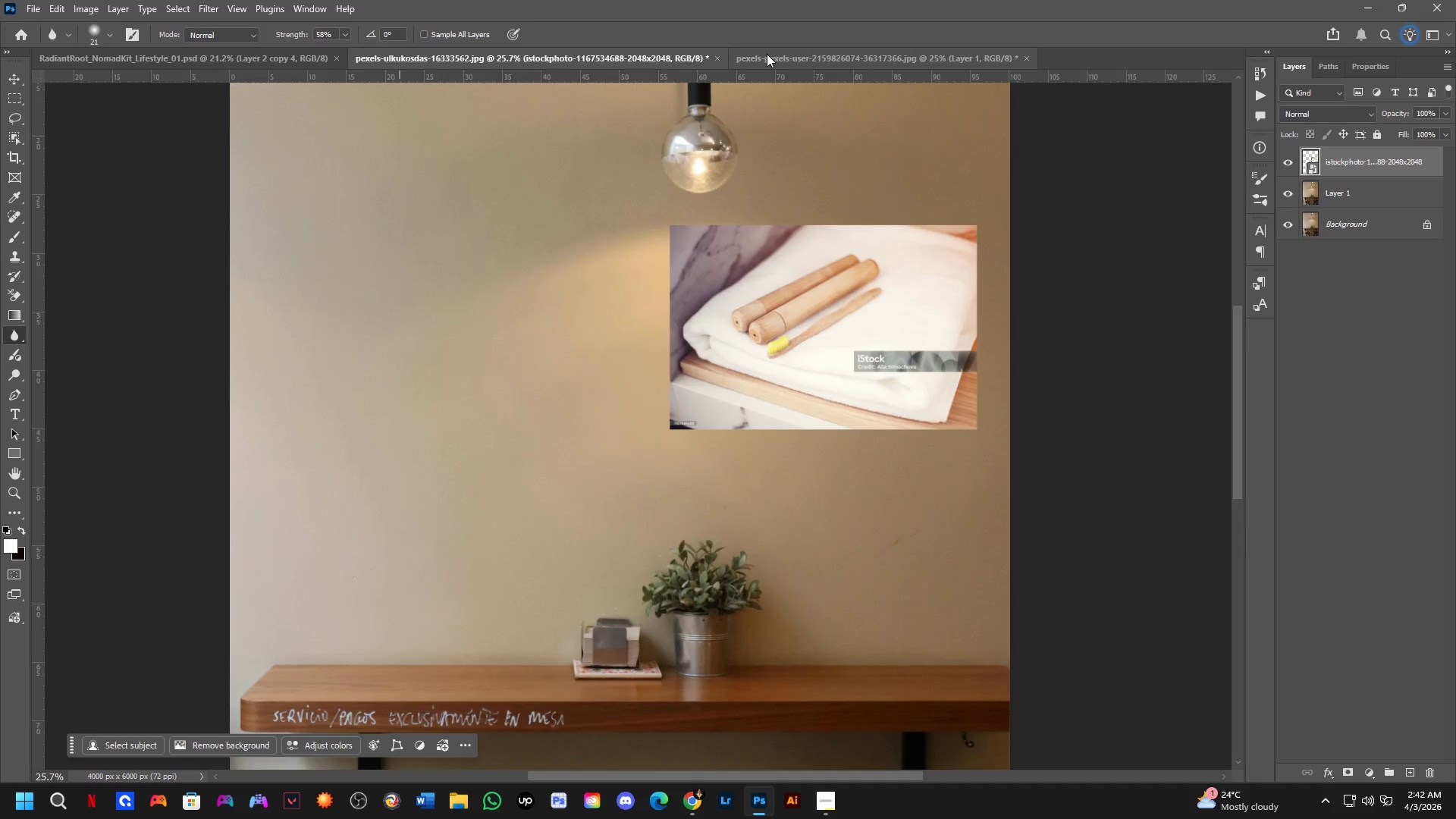 
left_click([767, 54])
 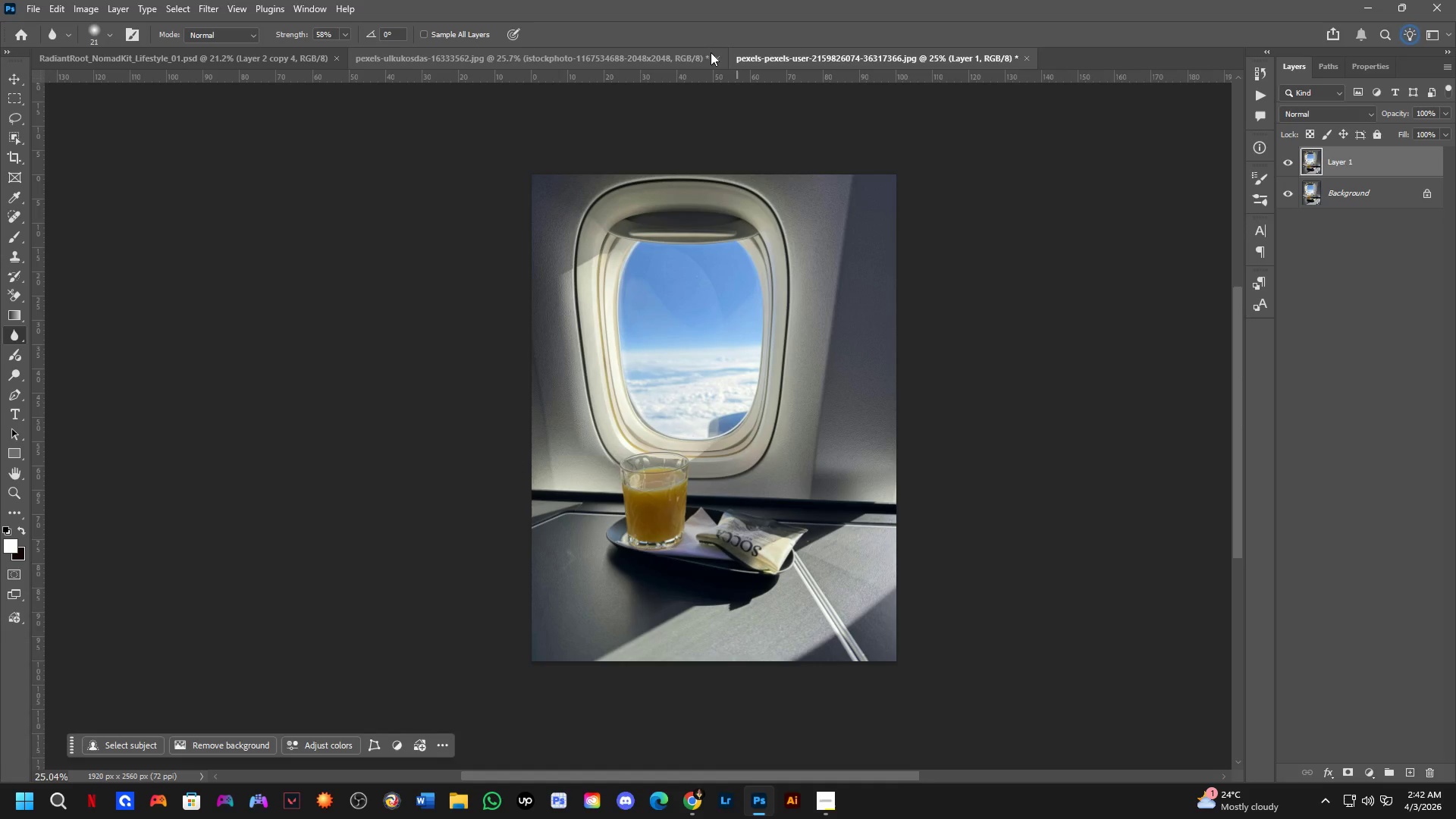 
left_click([715, 56])
 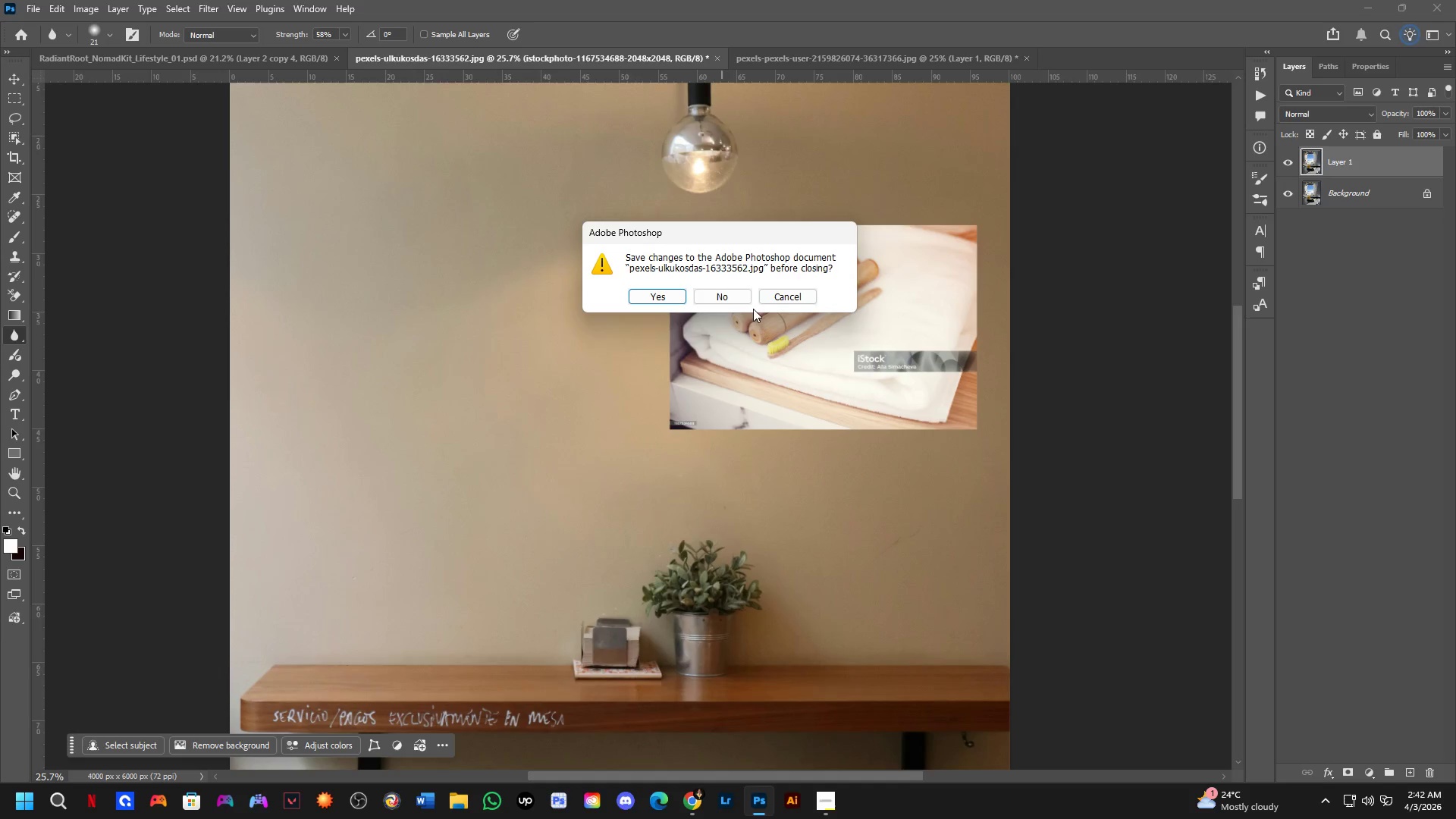 
left_click([730, 298])
 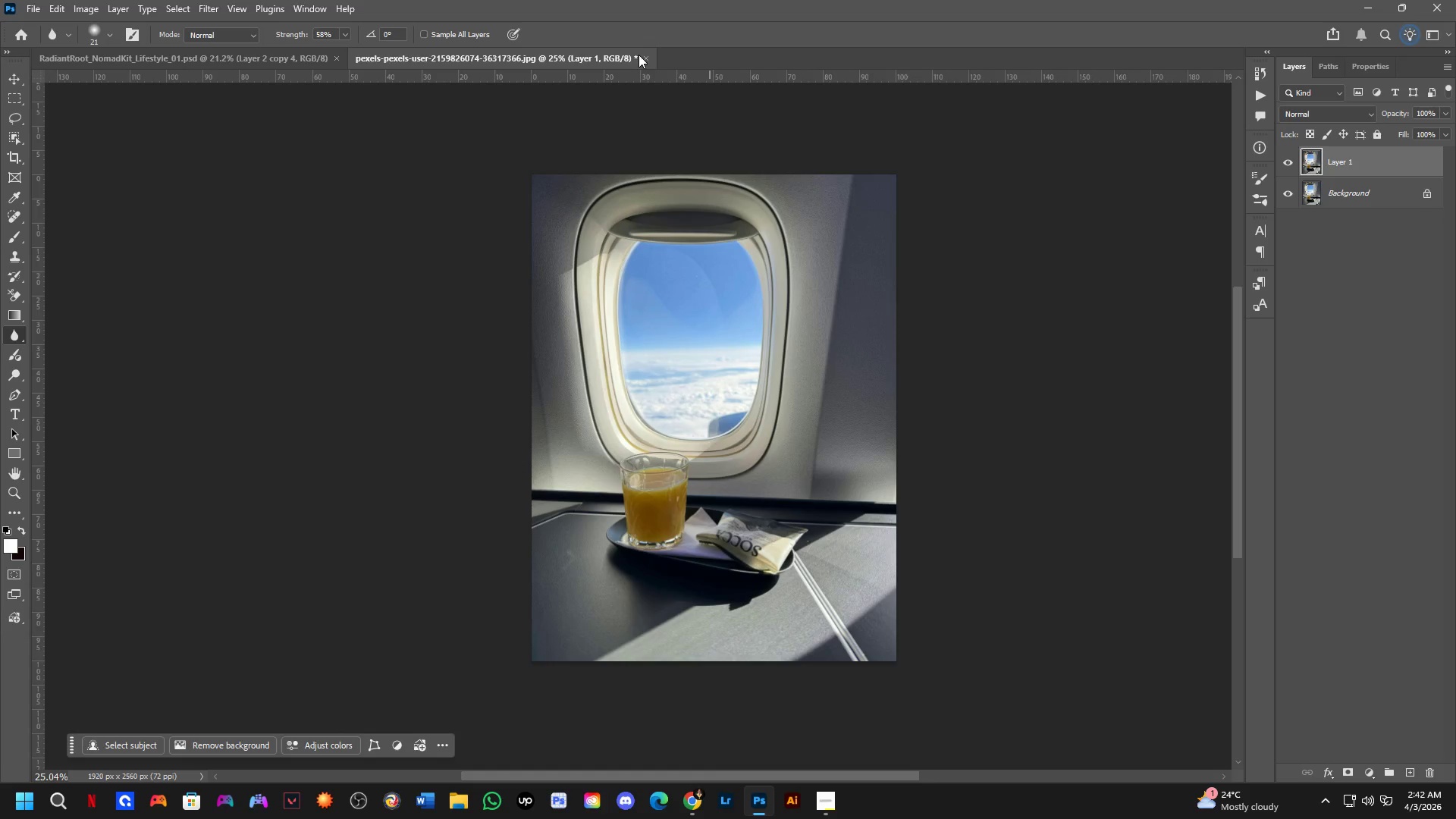 
left_click([645, 55])
 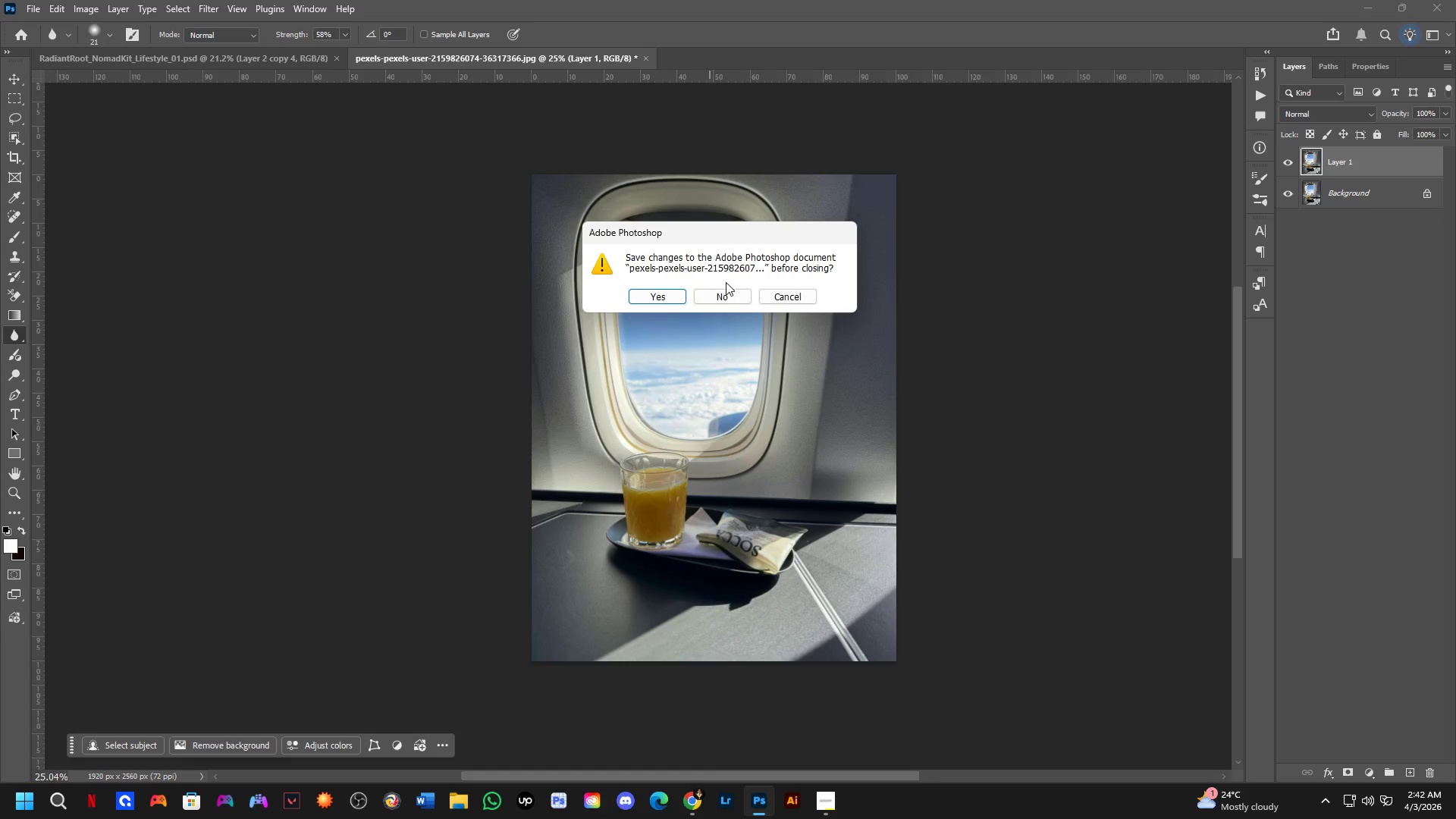 
left_click([724, 292])
 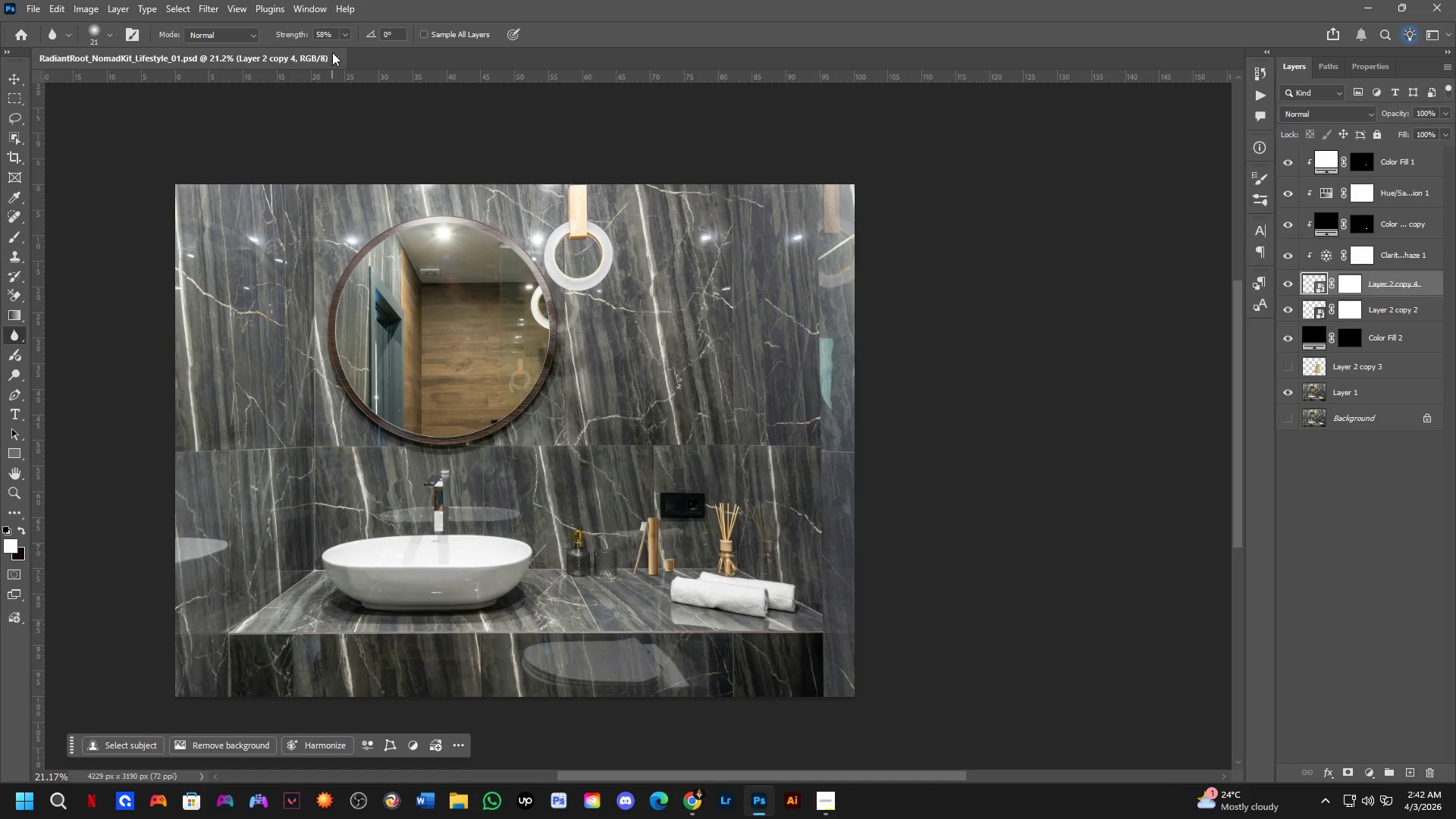 
double_click([335, 57])
 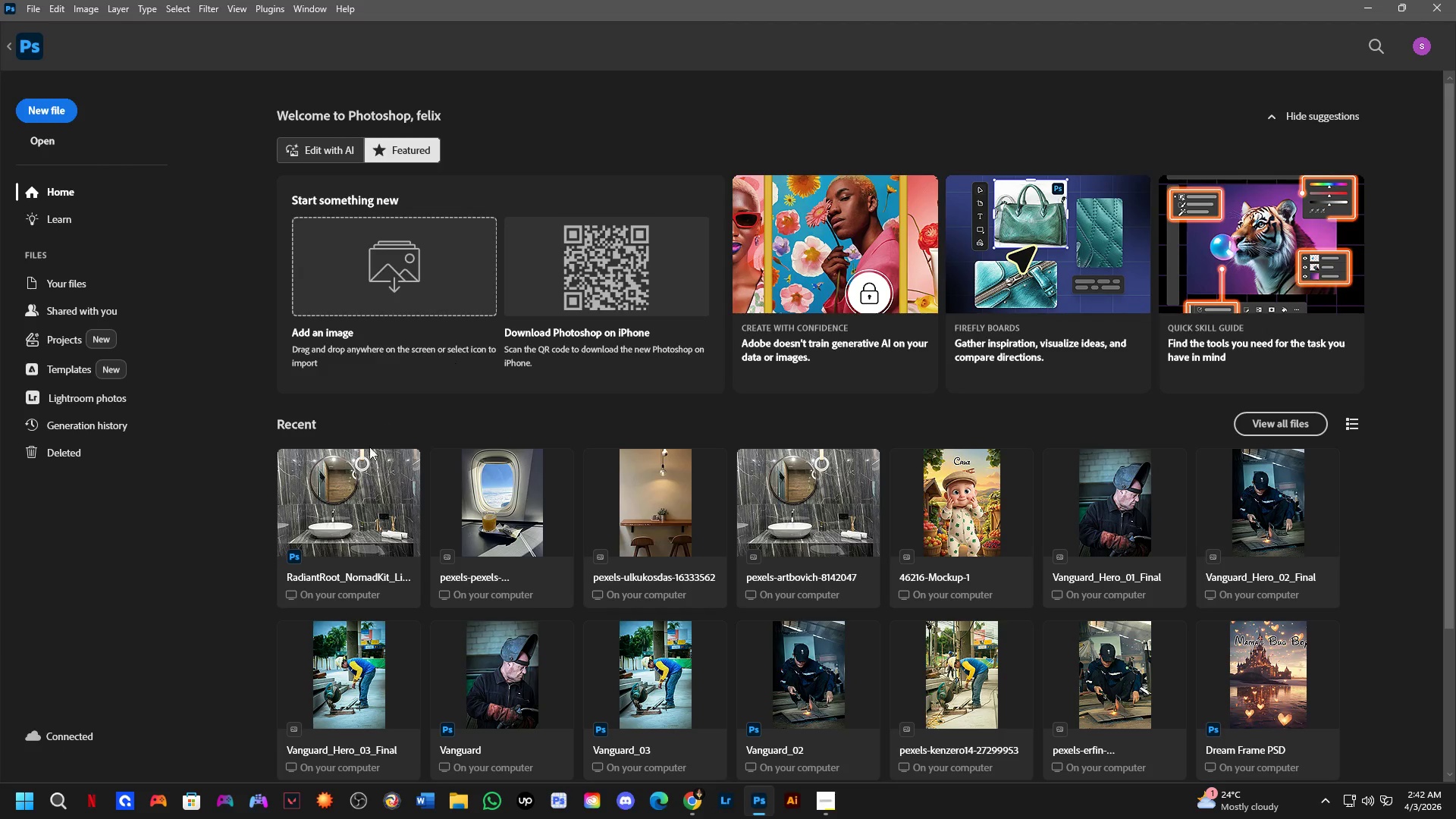 
left_click([377, 518])
 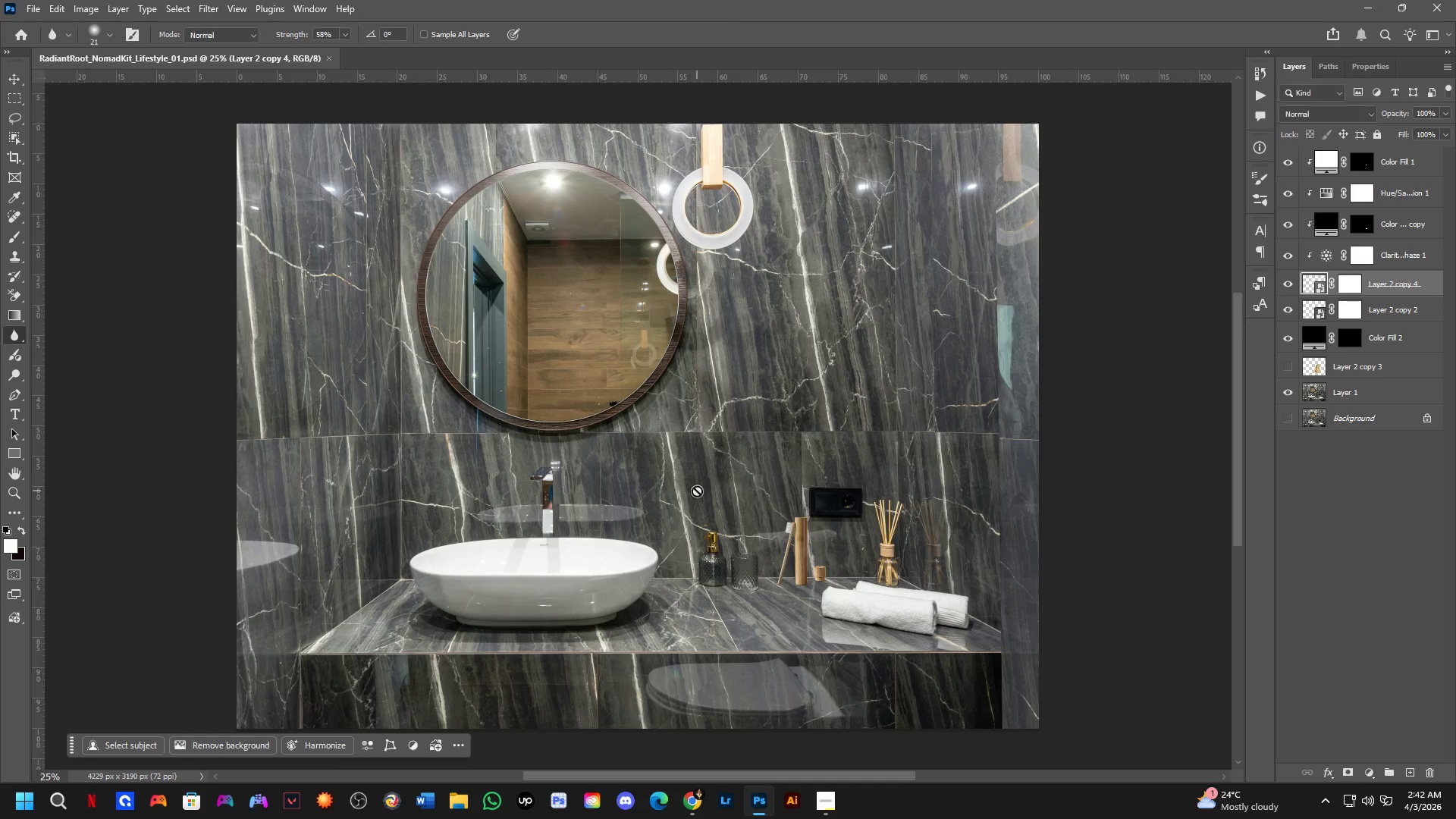 
scroll: coordinate [670, 507], scroll_direction: up, amount: 4.0
 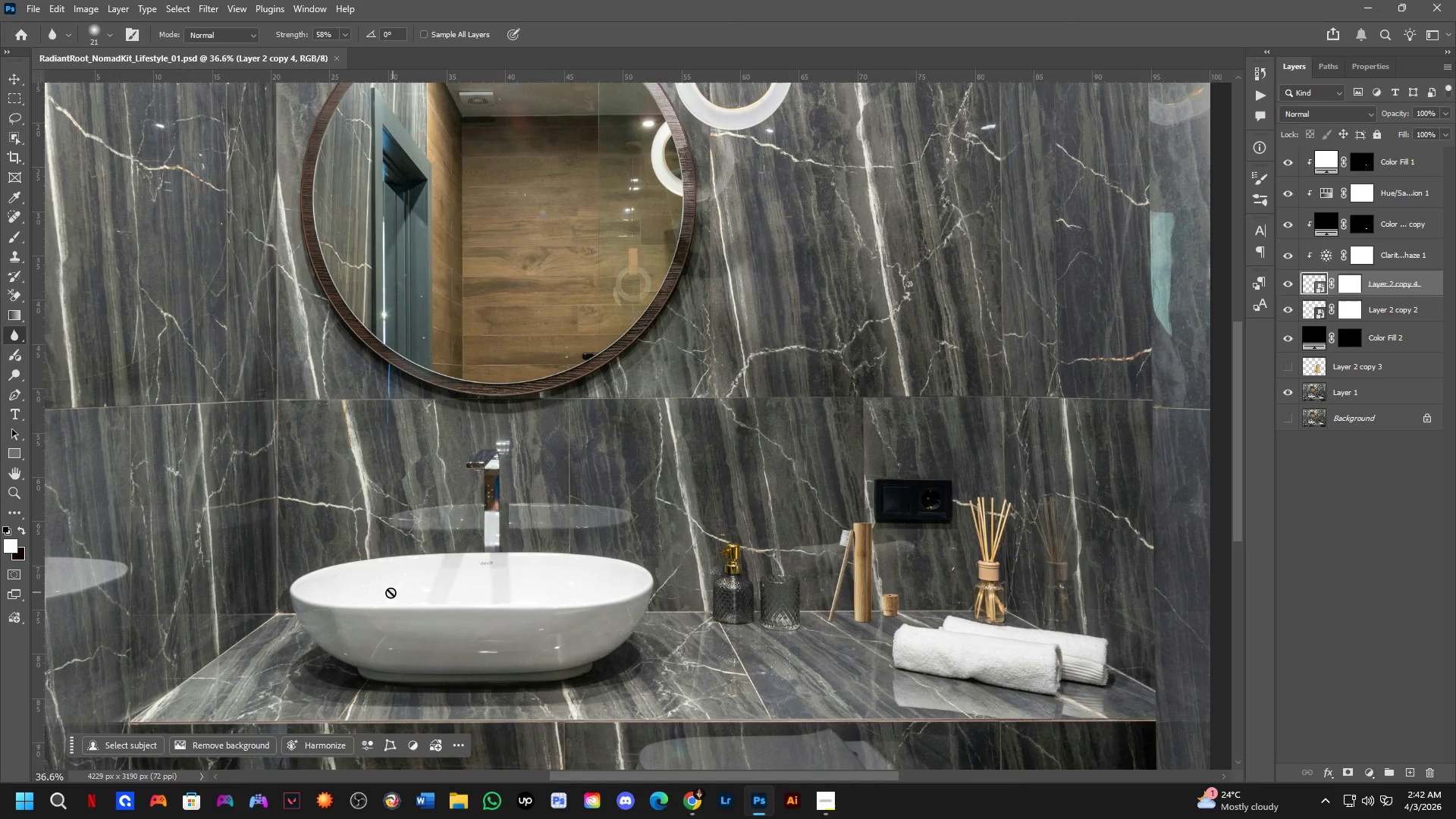 
key(B)
 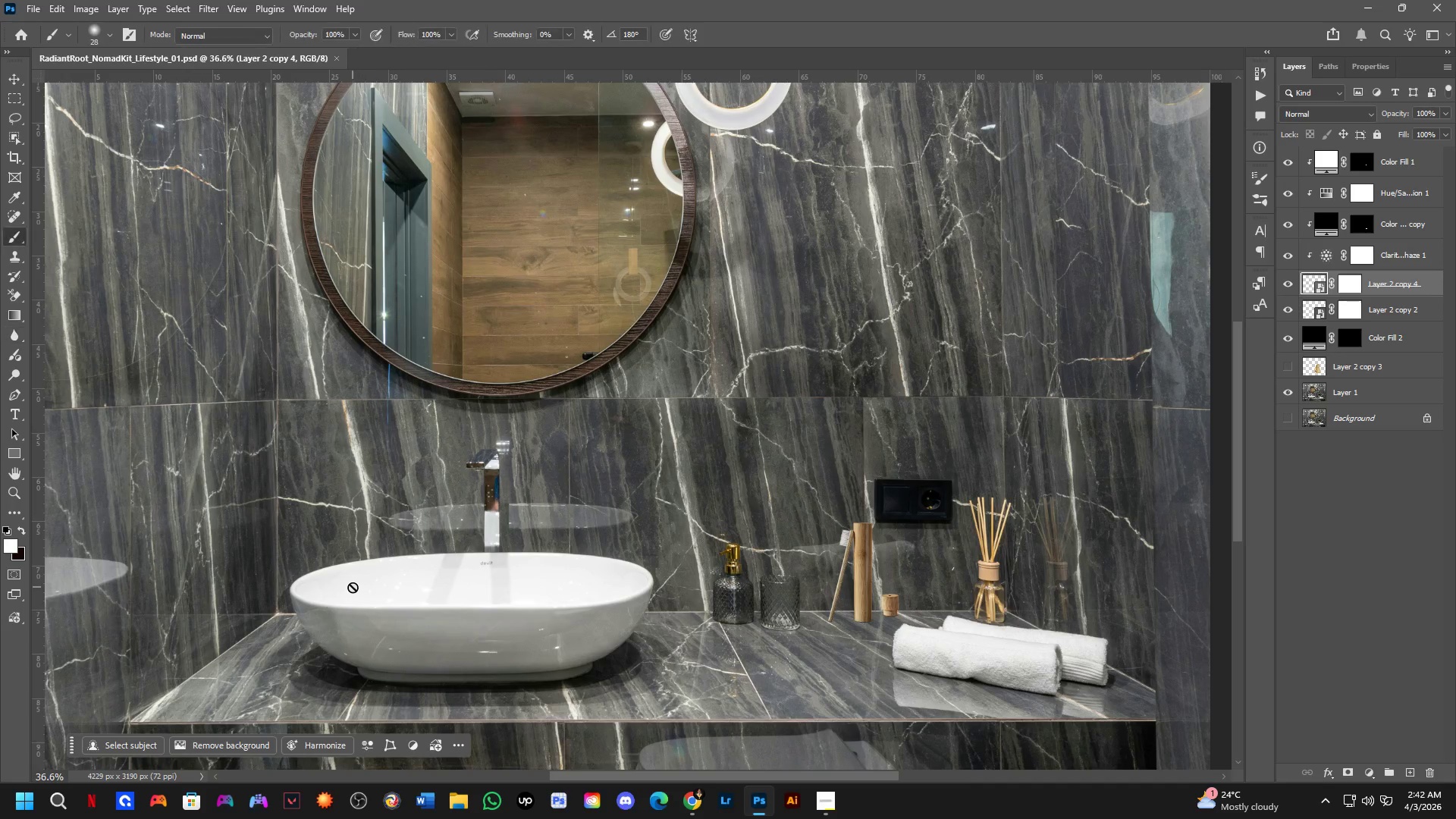 
left_click([352, 587])
 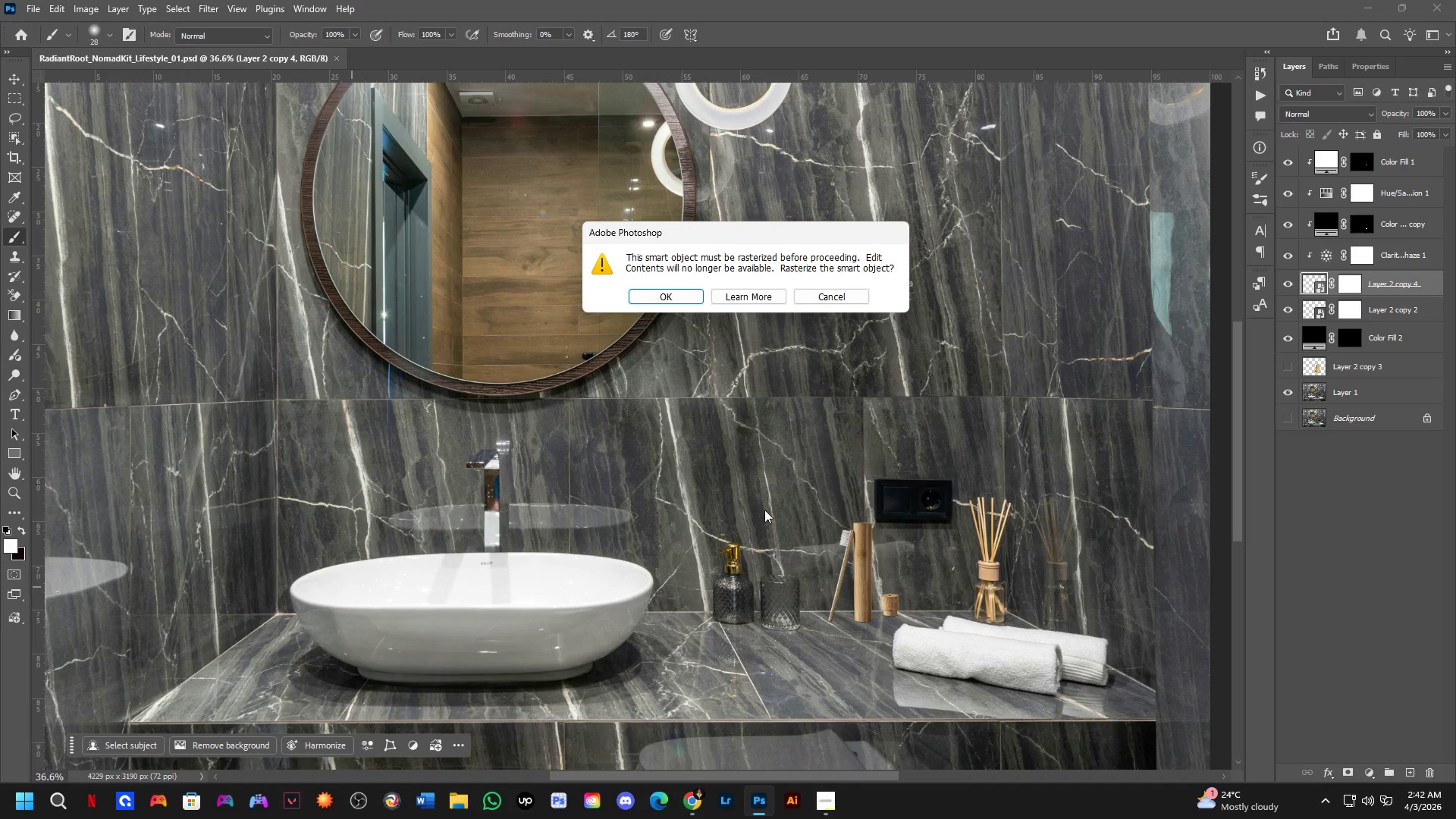 
key(Space)
 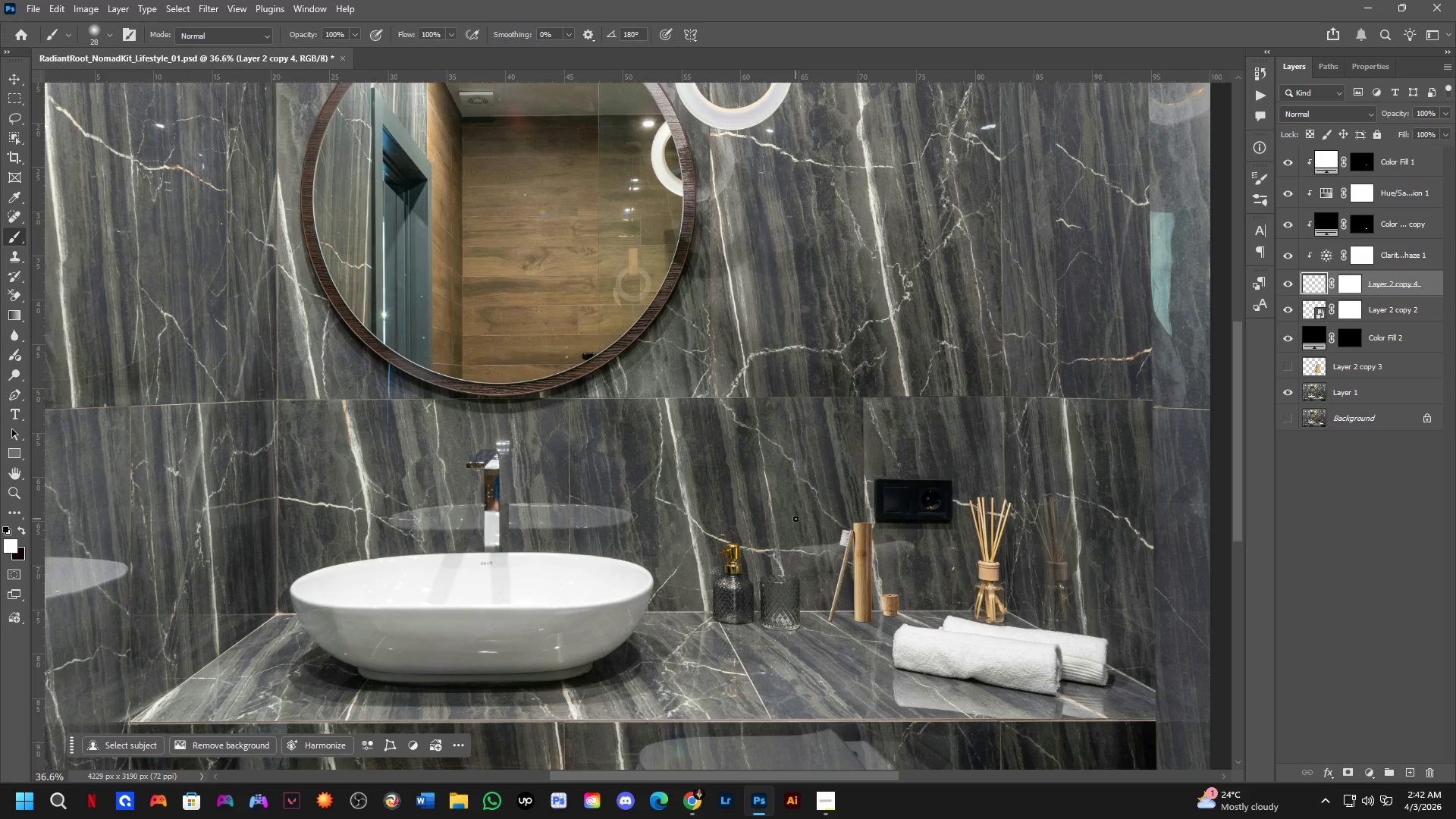 
key(Shift+ShiftLeft)
 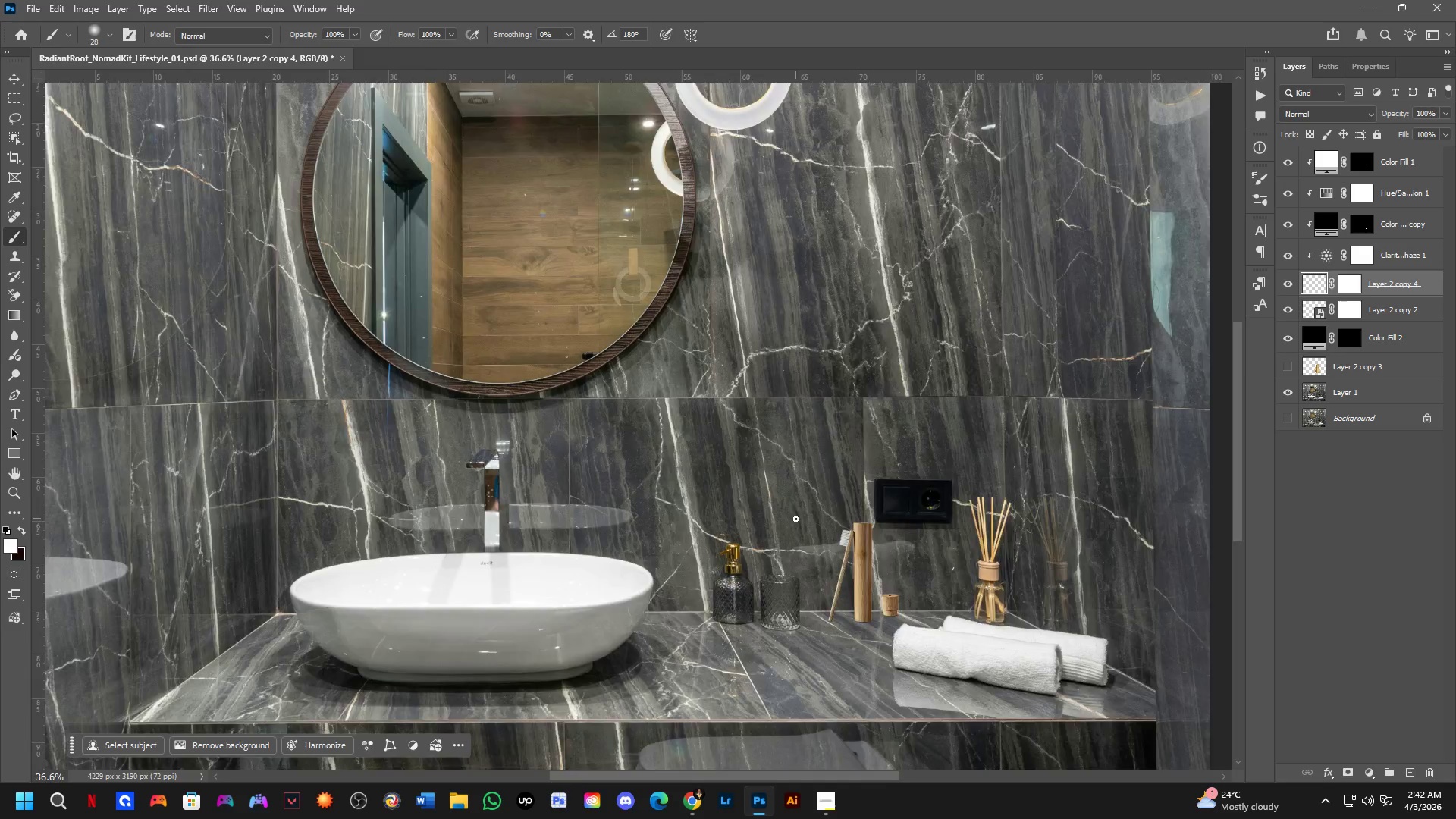 
hold_key(key=Space, duration=0.56)
 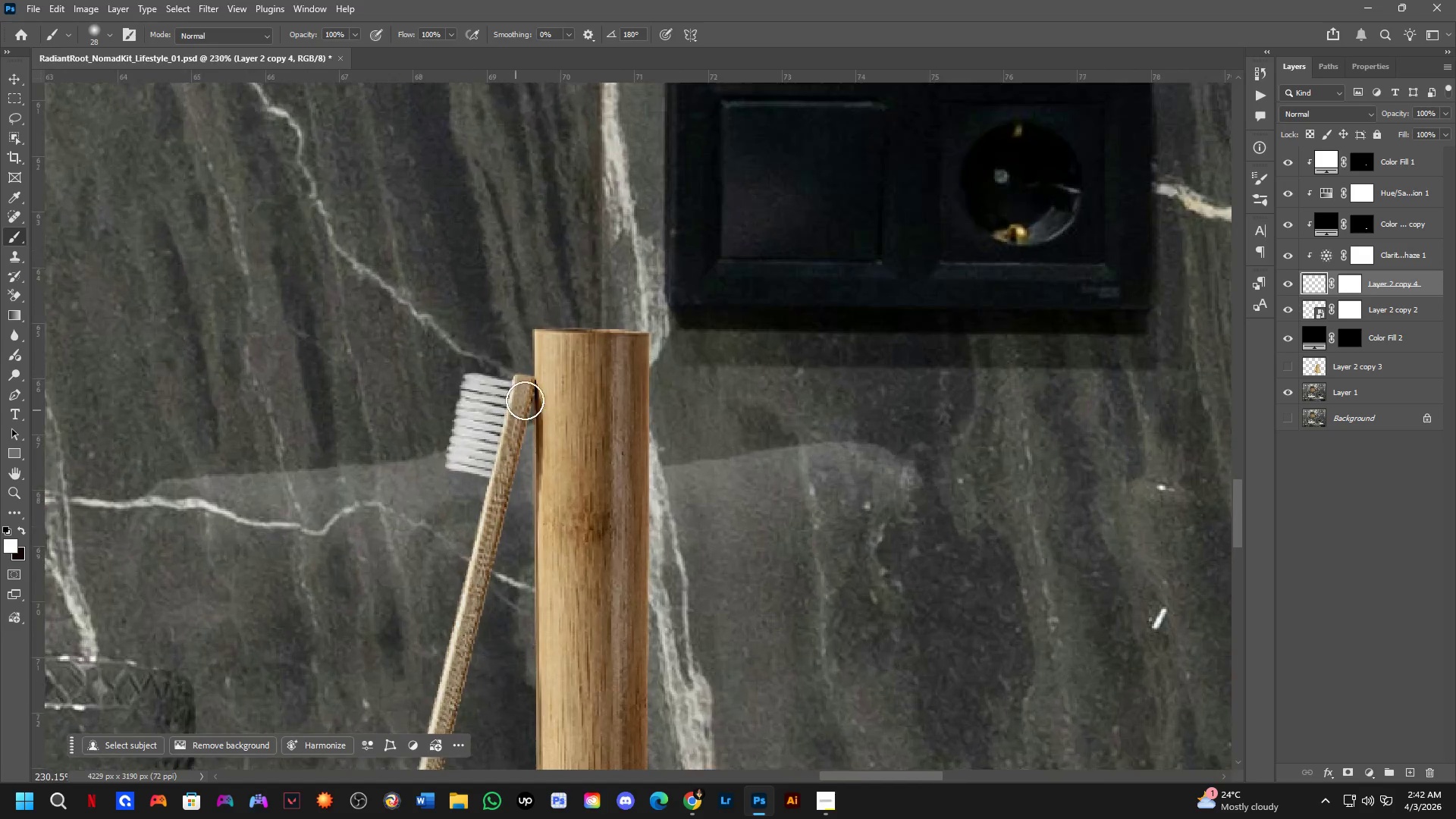 
left_click_drag(start_coordinate=[887, 557], to_coordinate=[522, 443])
 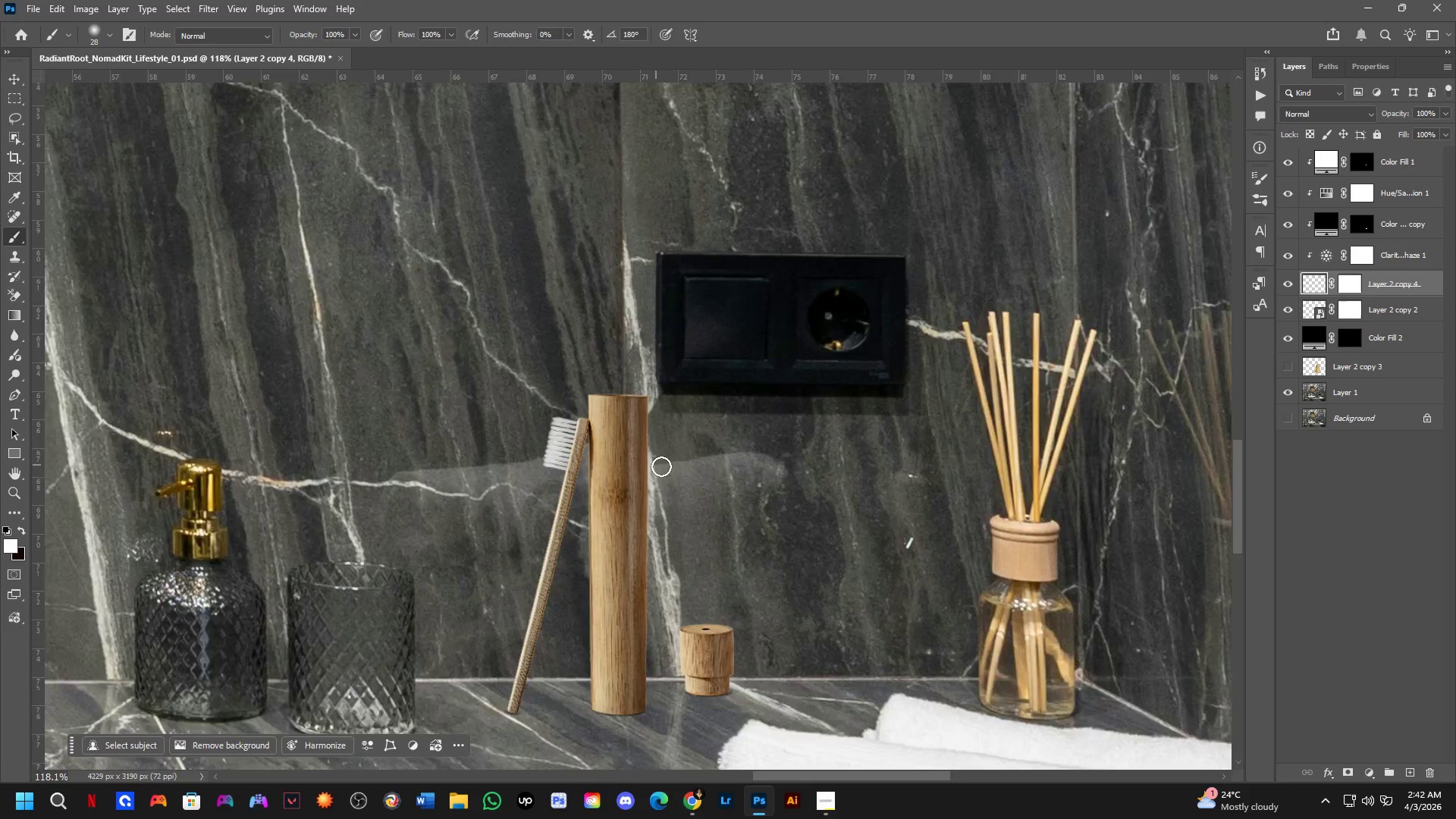 
scroll: coordinate [882, 580], scroll_direction: up, amount: 8.0
 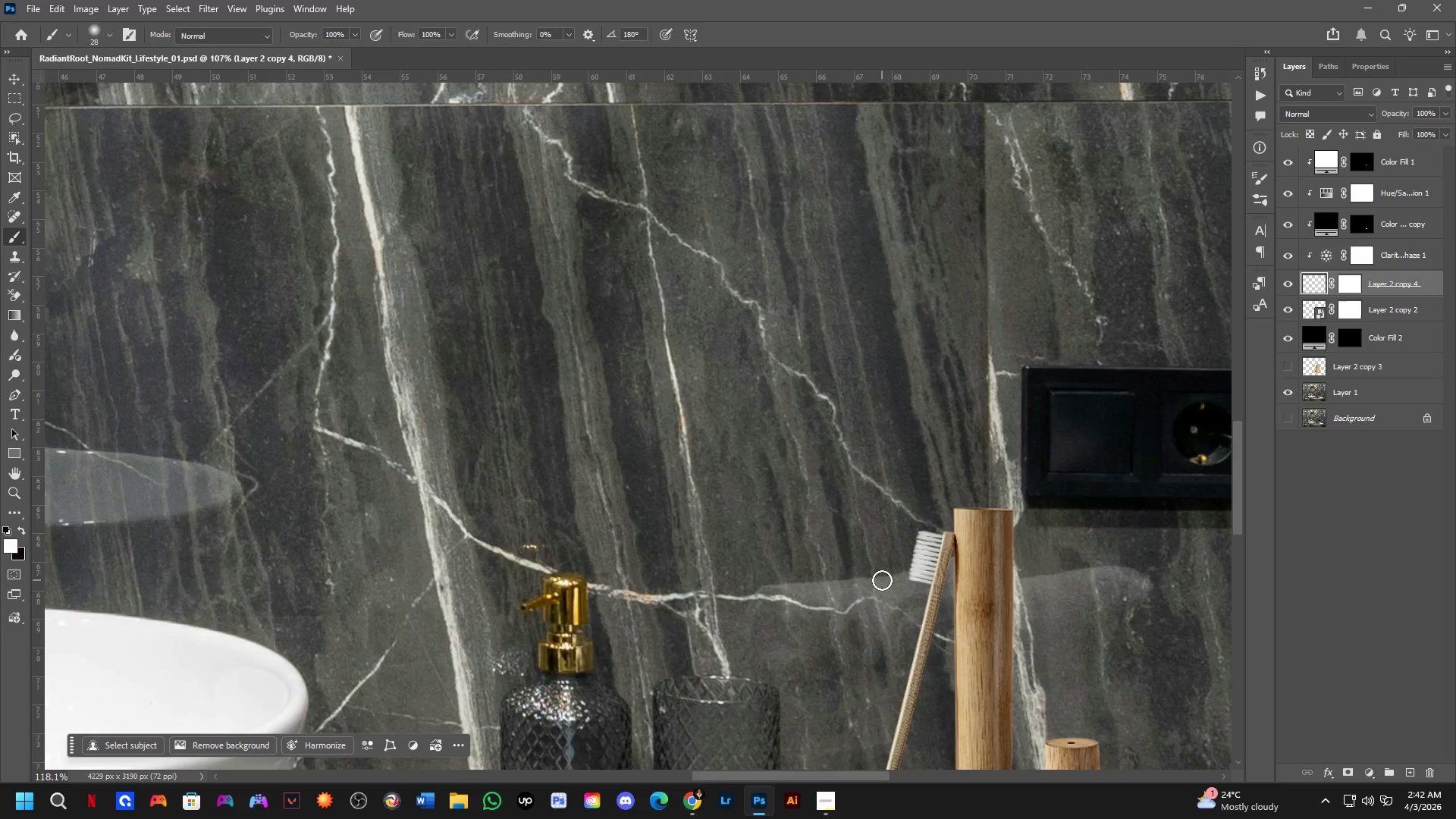 
left_click_drag(start_coordinate=[535, 345], to_coordinate=[535, 378])
 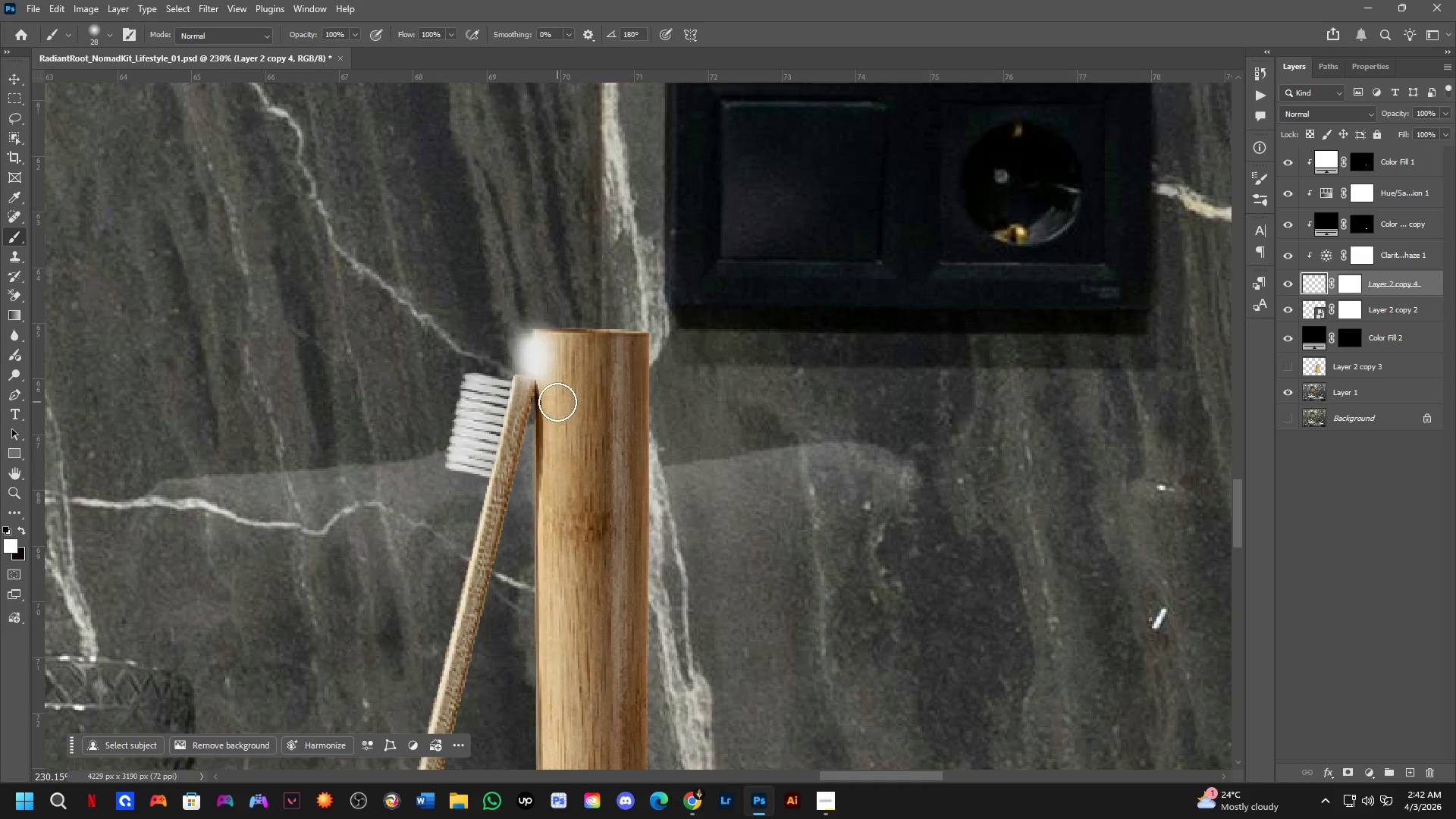 
scroll: coordinate [507, 429], scroll_direction: up, amount: 7.0
 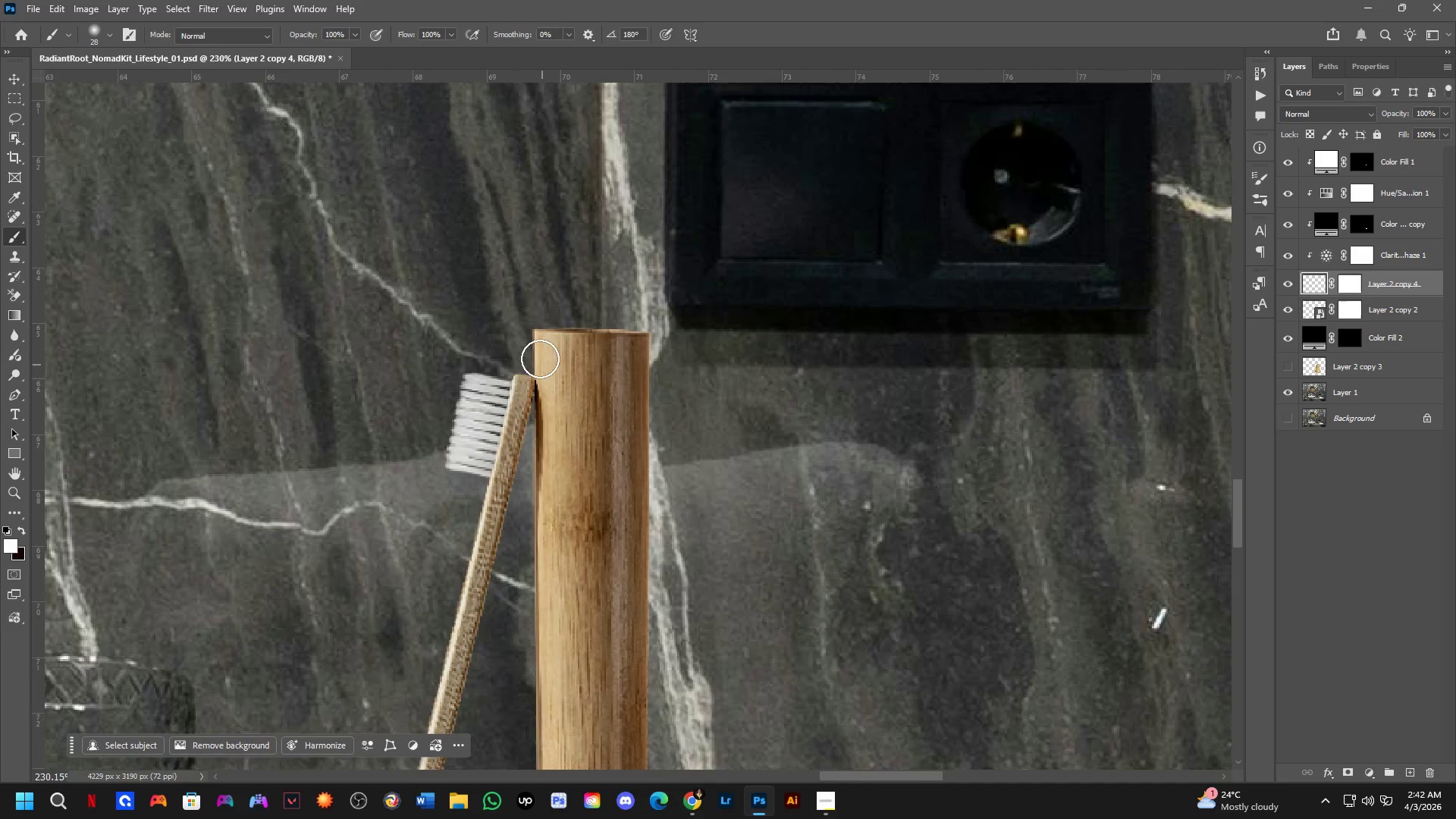 
key(Control+Z)
 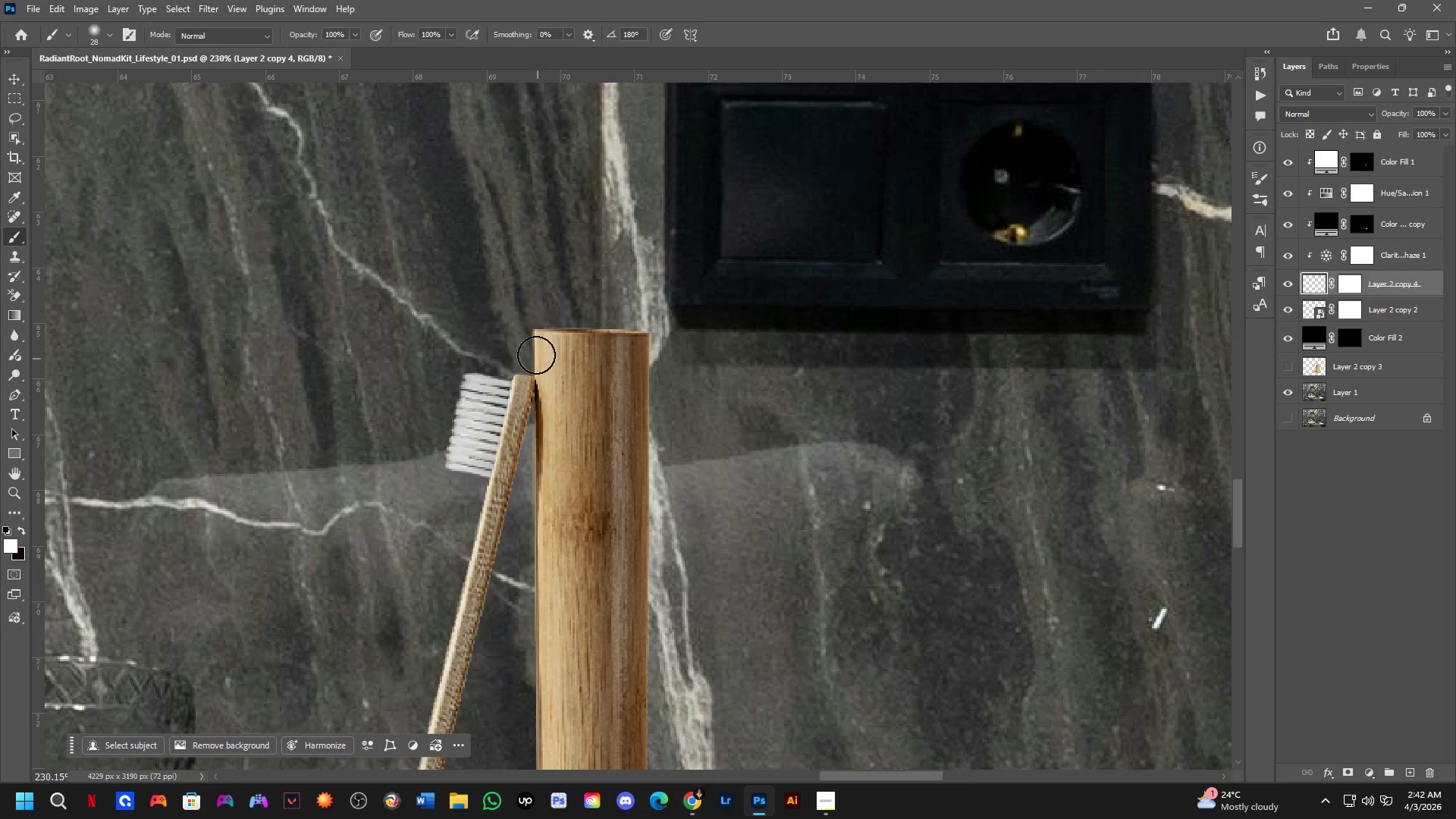 
left_click_drag(start_coordinate=[532, 344], to_coordinate=[531, 369])
 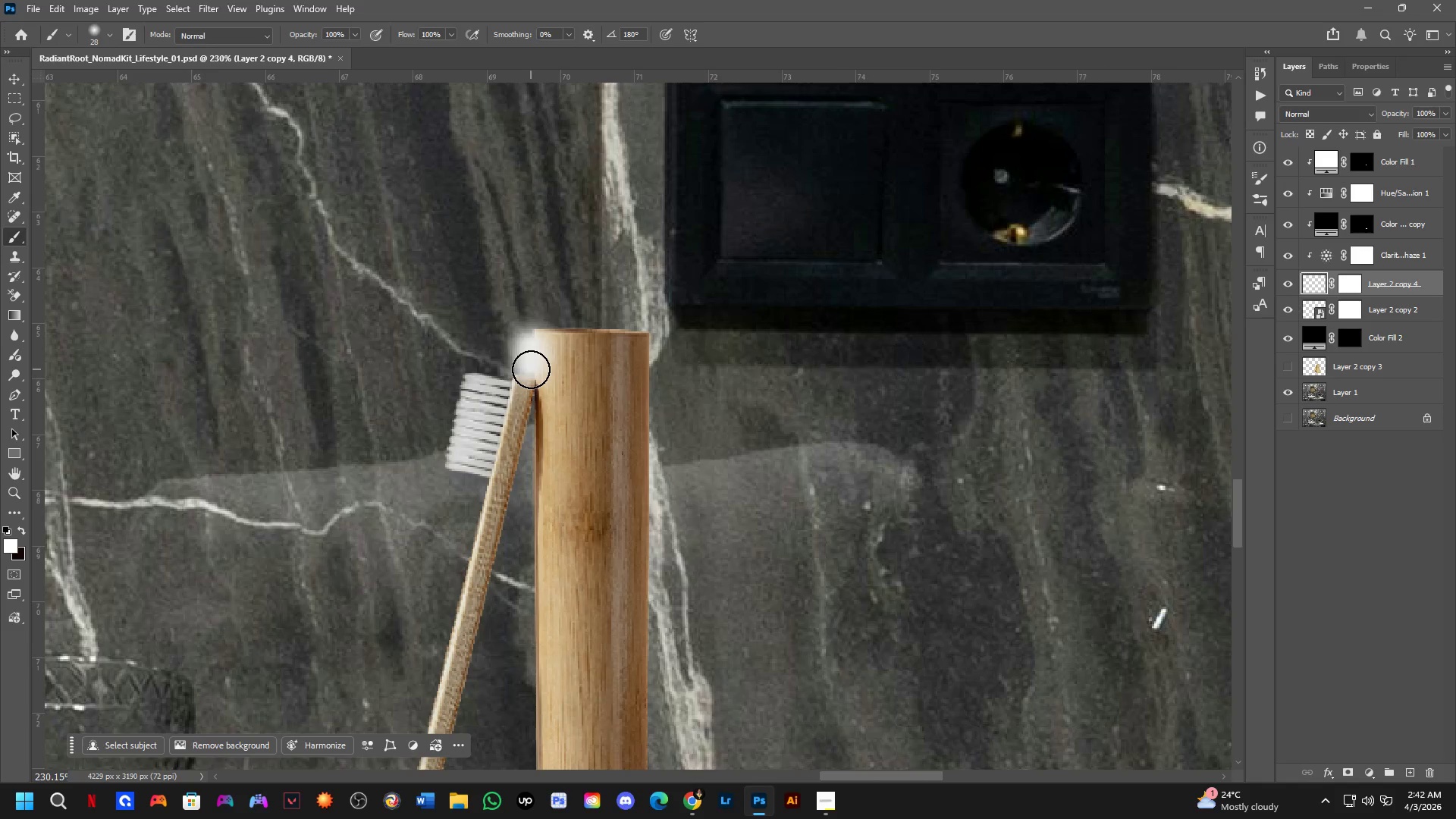 
key(Control+Z)
 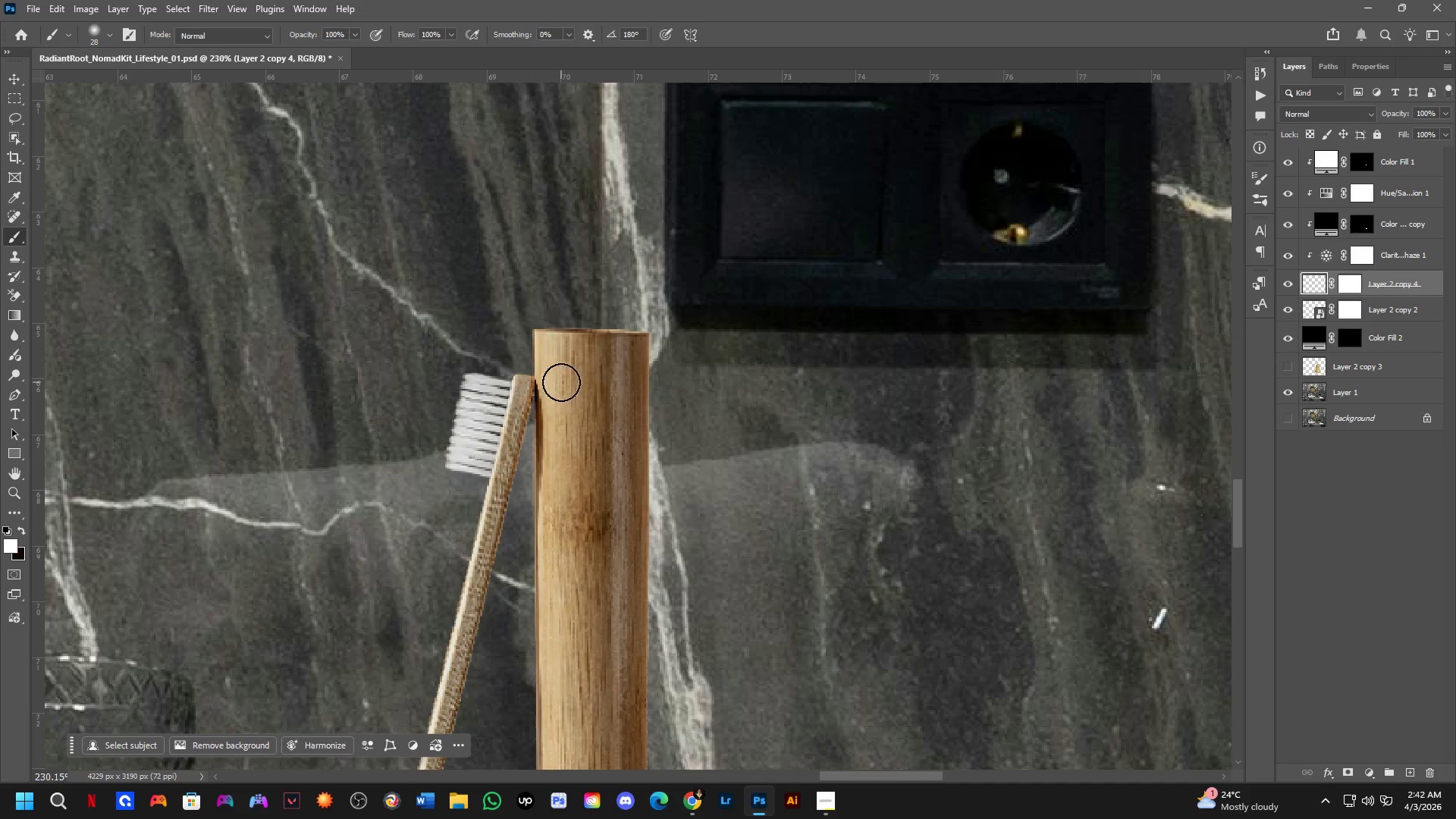 
left_click_drag(start_coordinate=[585, 383], to_coordinate=[590, 402])
 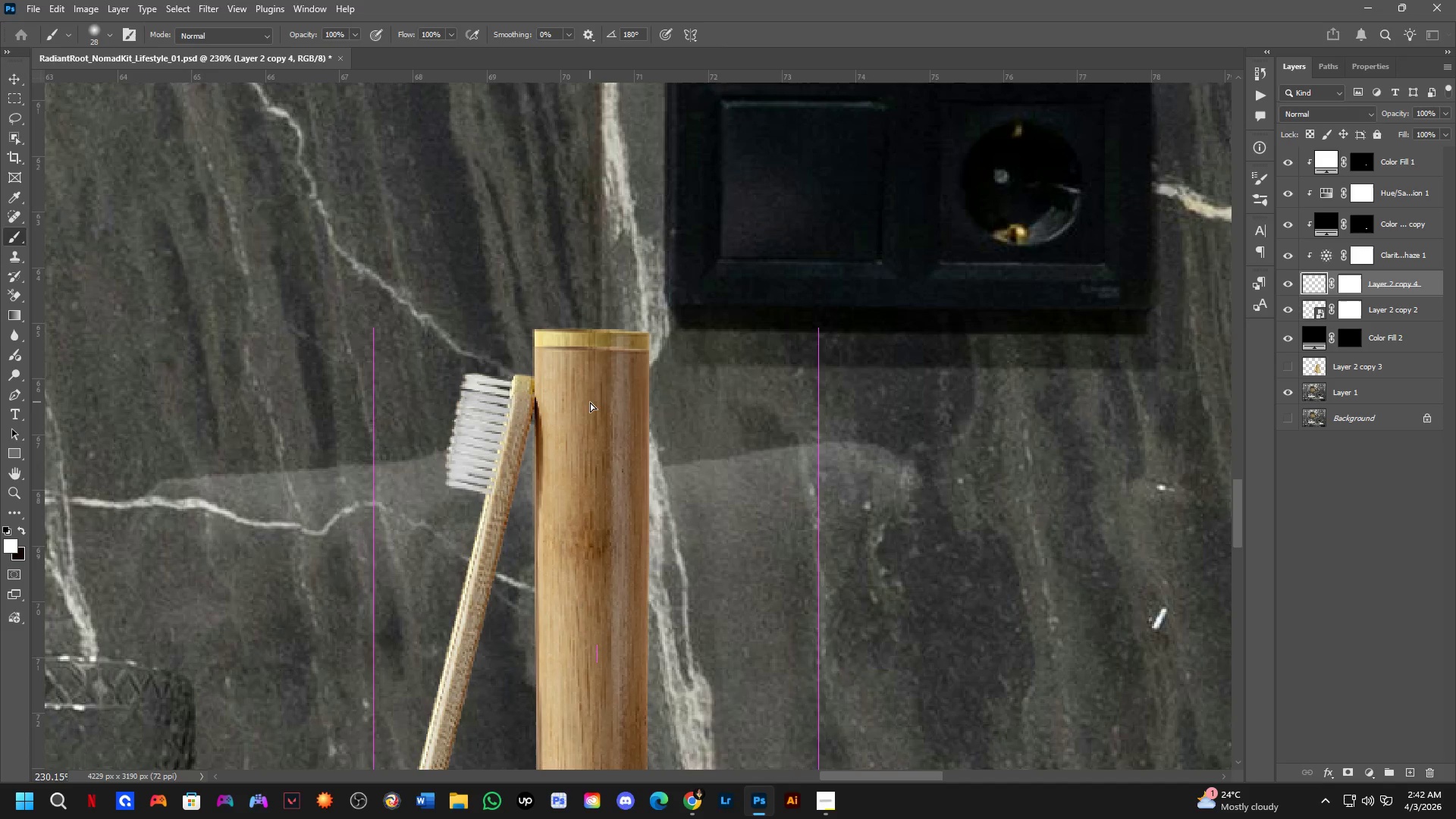 
key(Control+Z)
 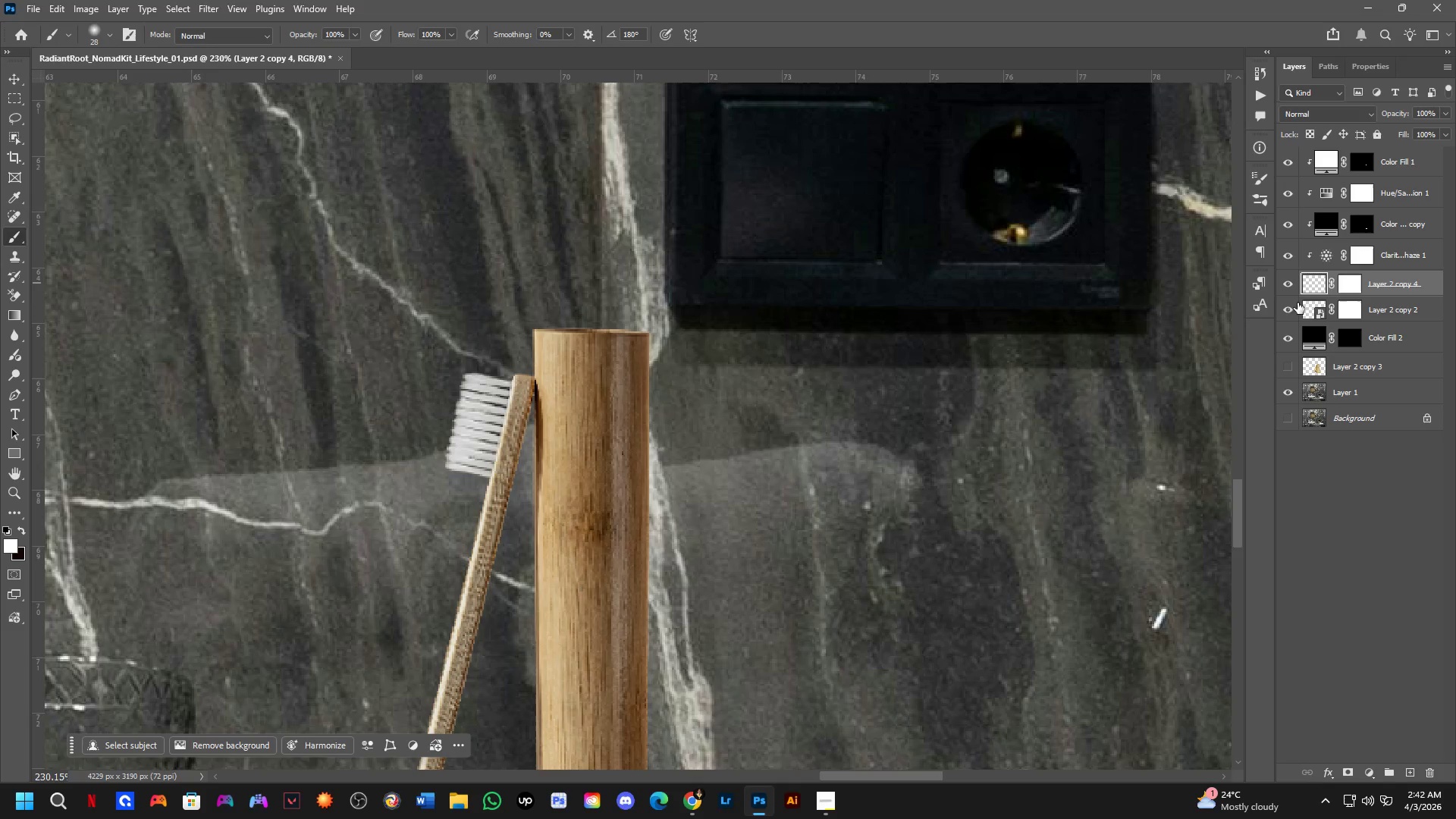 
left_click([1290, 308])
 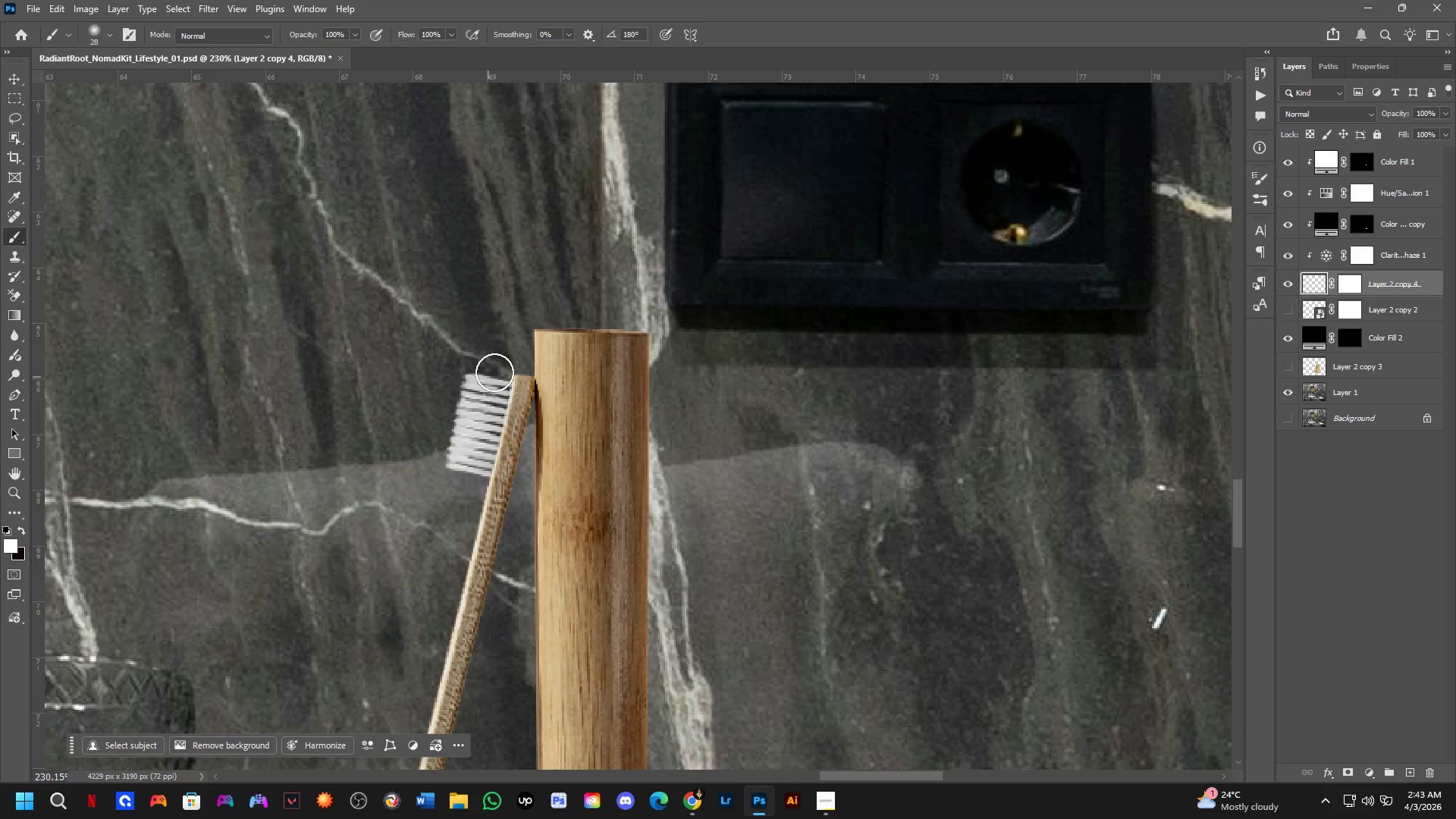 
left_click_drag(start_coordinate=[541, 338], to_coordinate=[534, 365])
 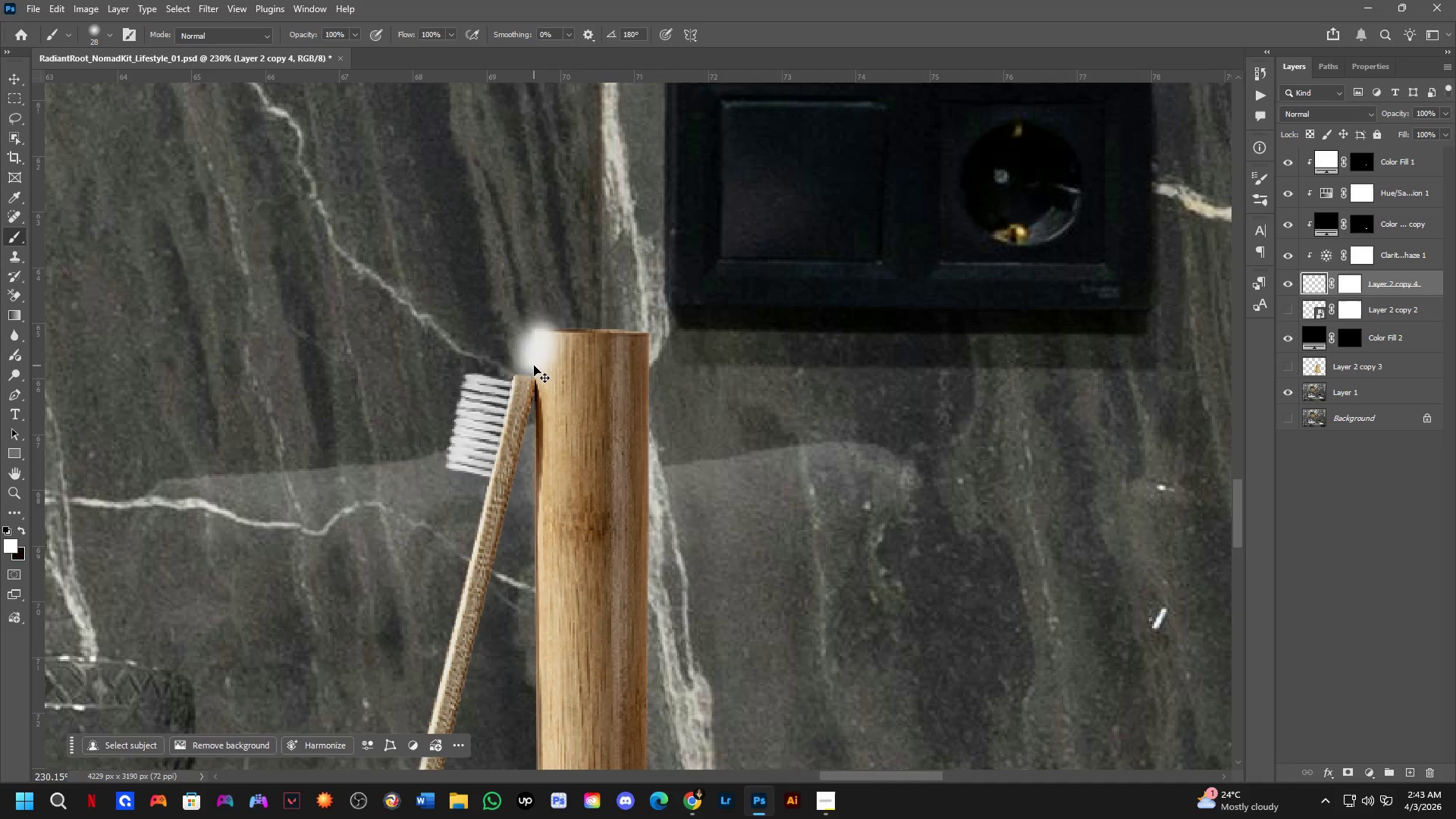 
key(Control+Z)
 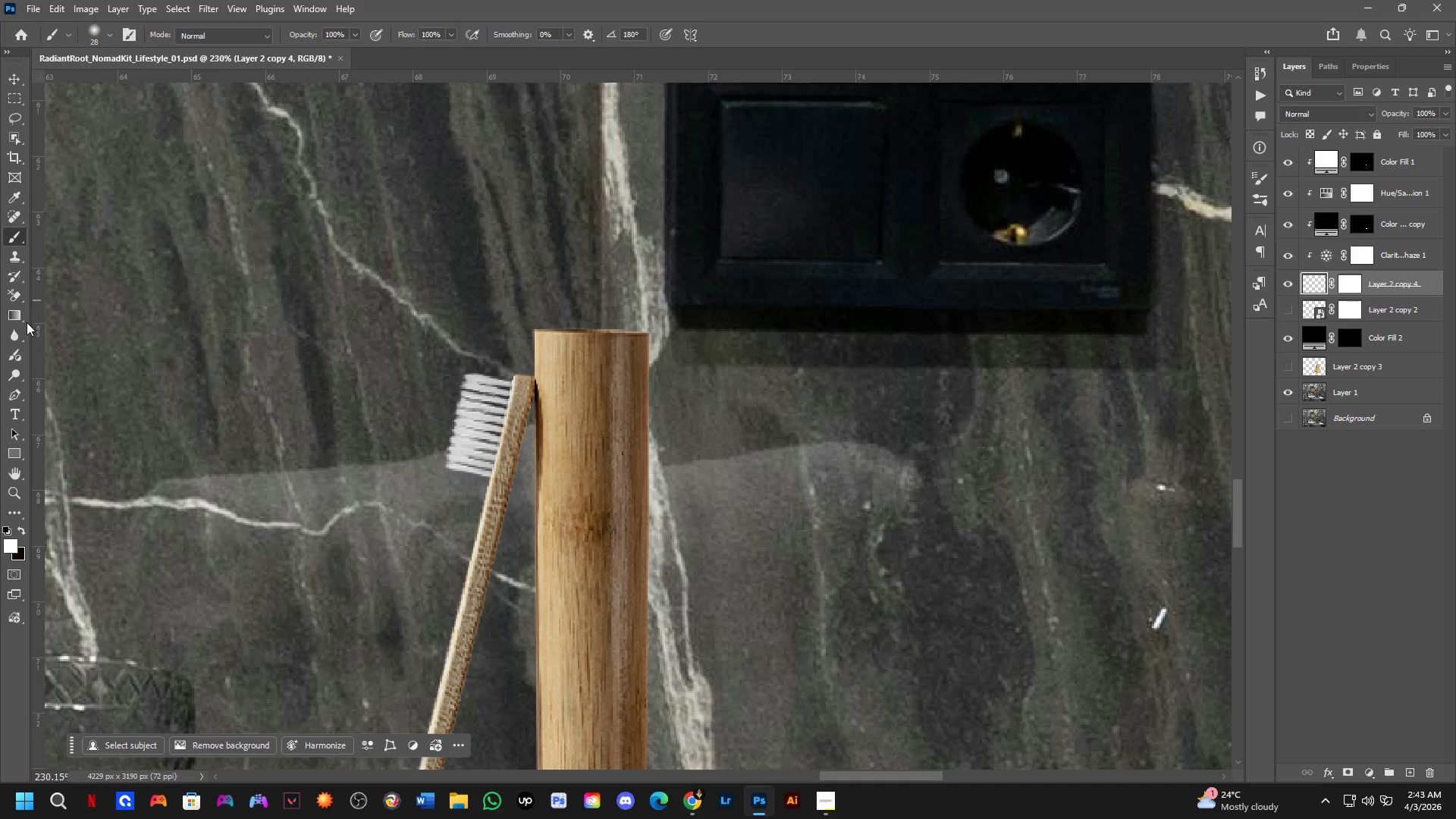 
left_click([16, 336])
 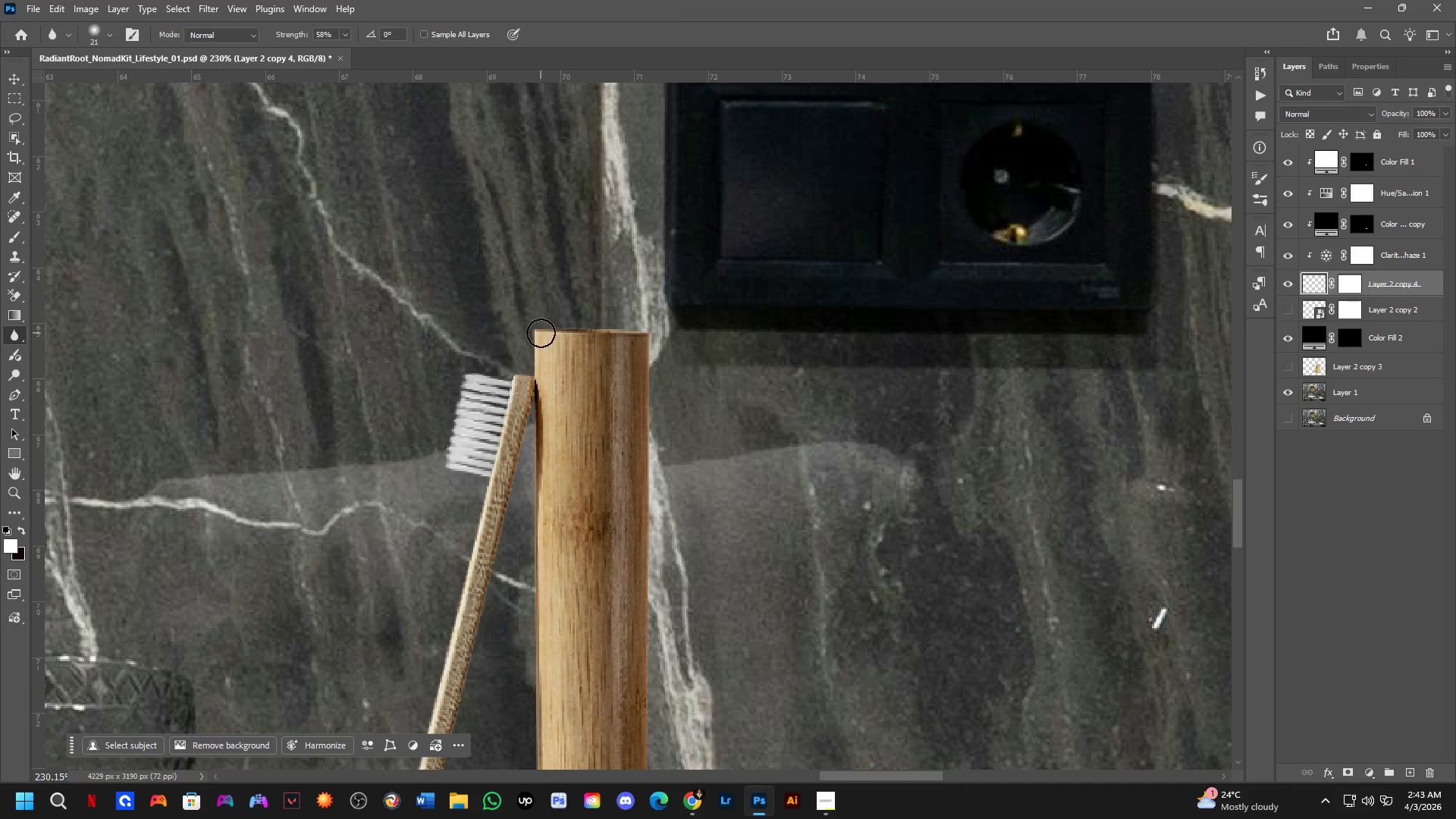 
left_click_drag(start_coordinate=[532, 333], to_coordinate=[526, 367])
 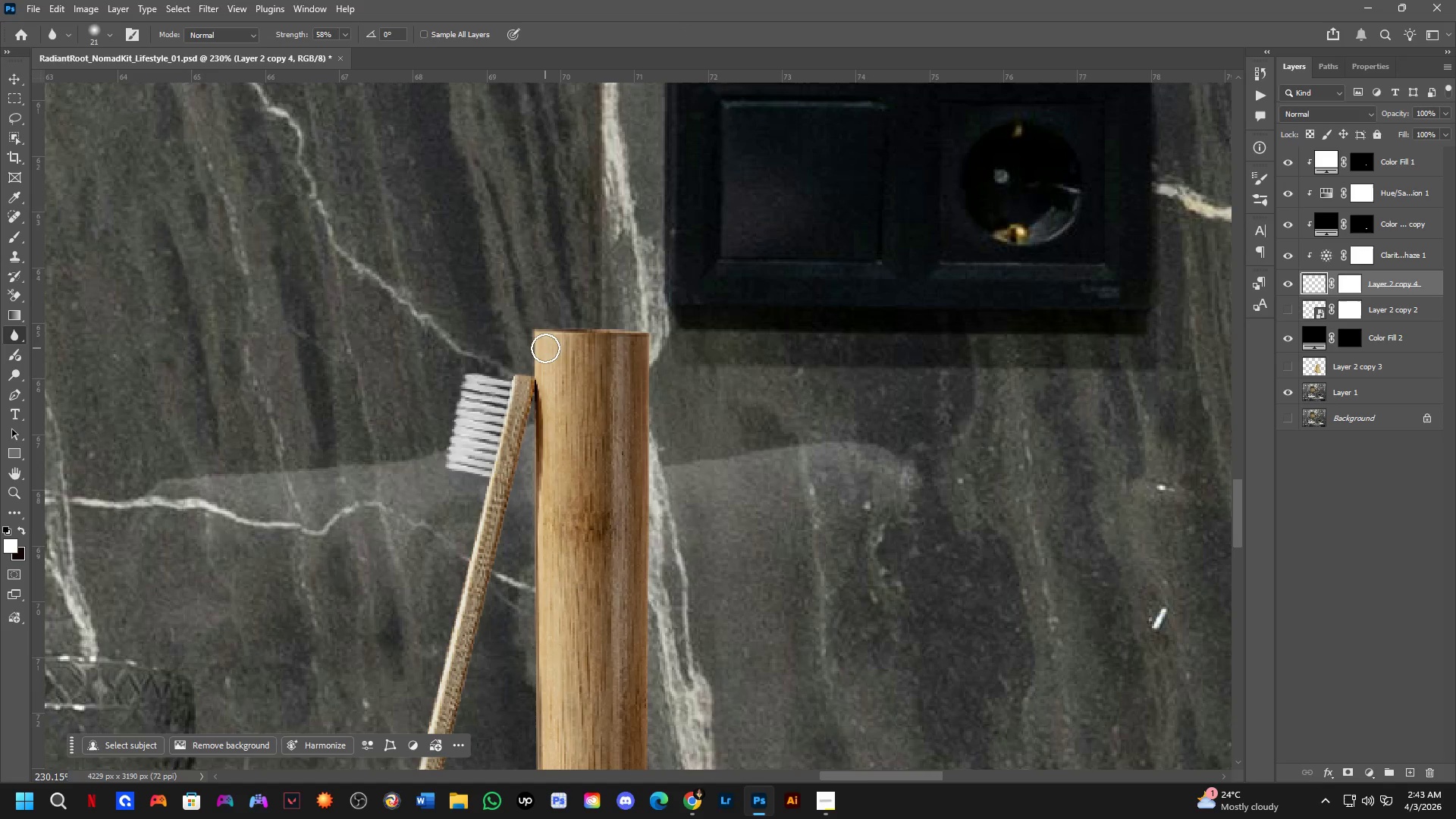 
left_click_drag(start_coordinate=[548, 348], to_coordinate=[551, 353])
 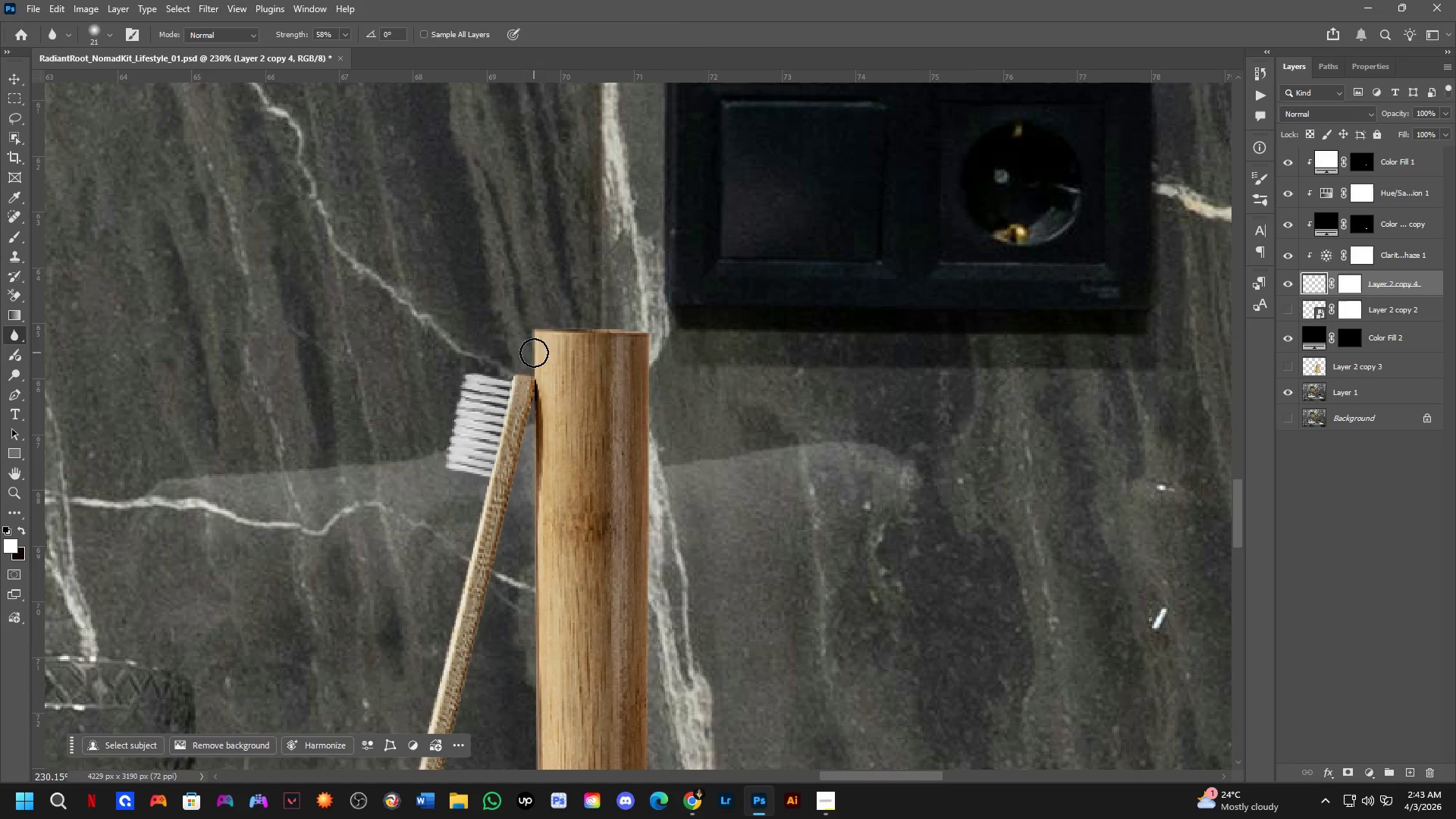 
hold_key(key=ControlLeft, duration=0.31)
scroll: coordinate [534, 376], scroll_direction: up, amount: 6.0
 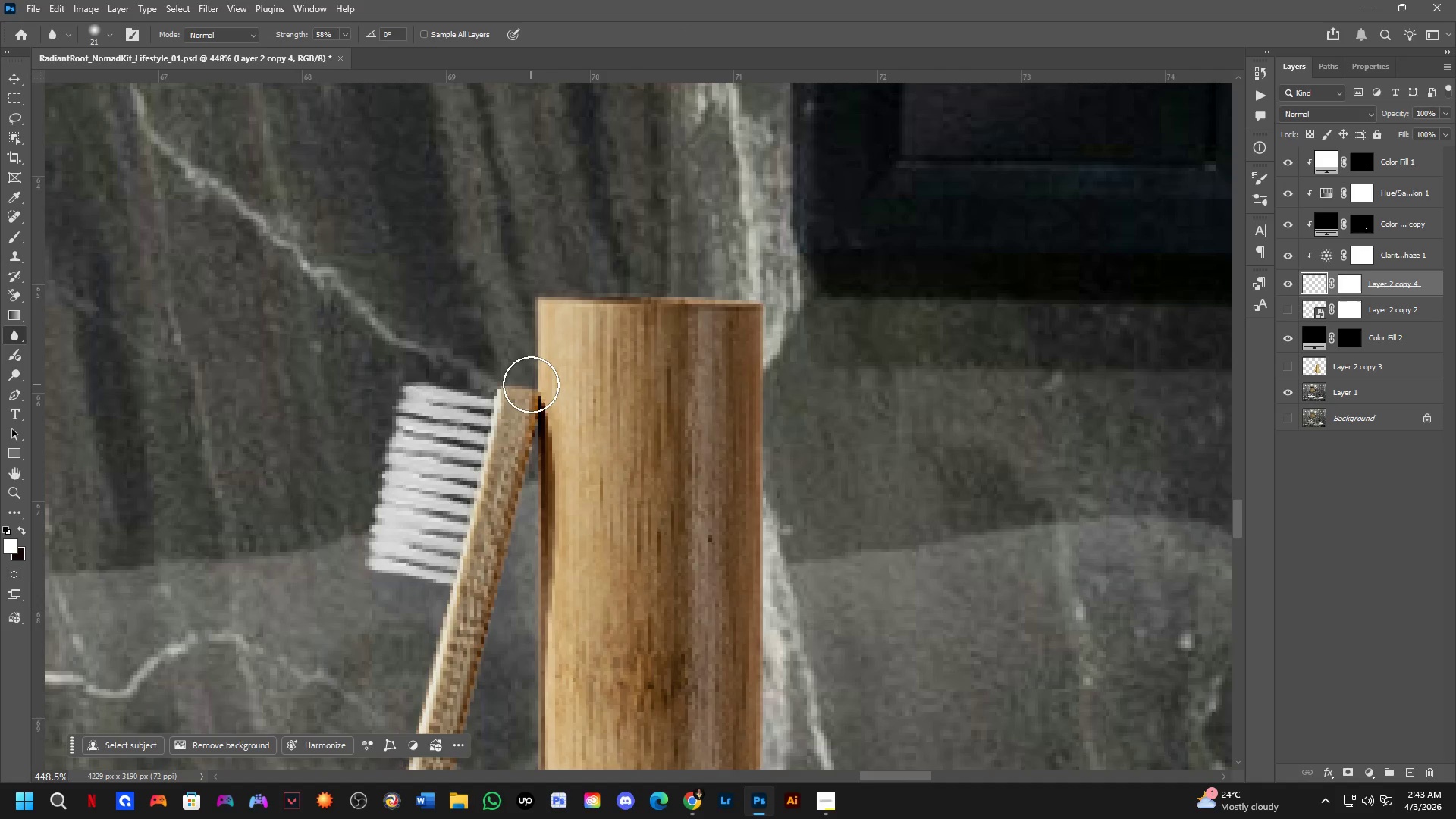 
hold_key(key=ControlLeft, duration=0.5)
 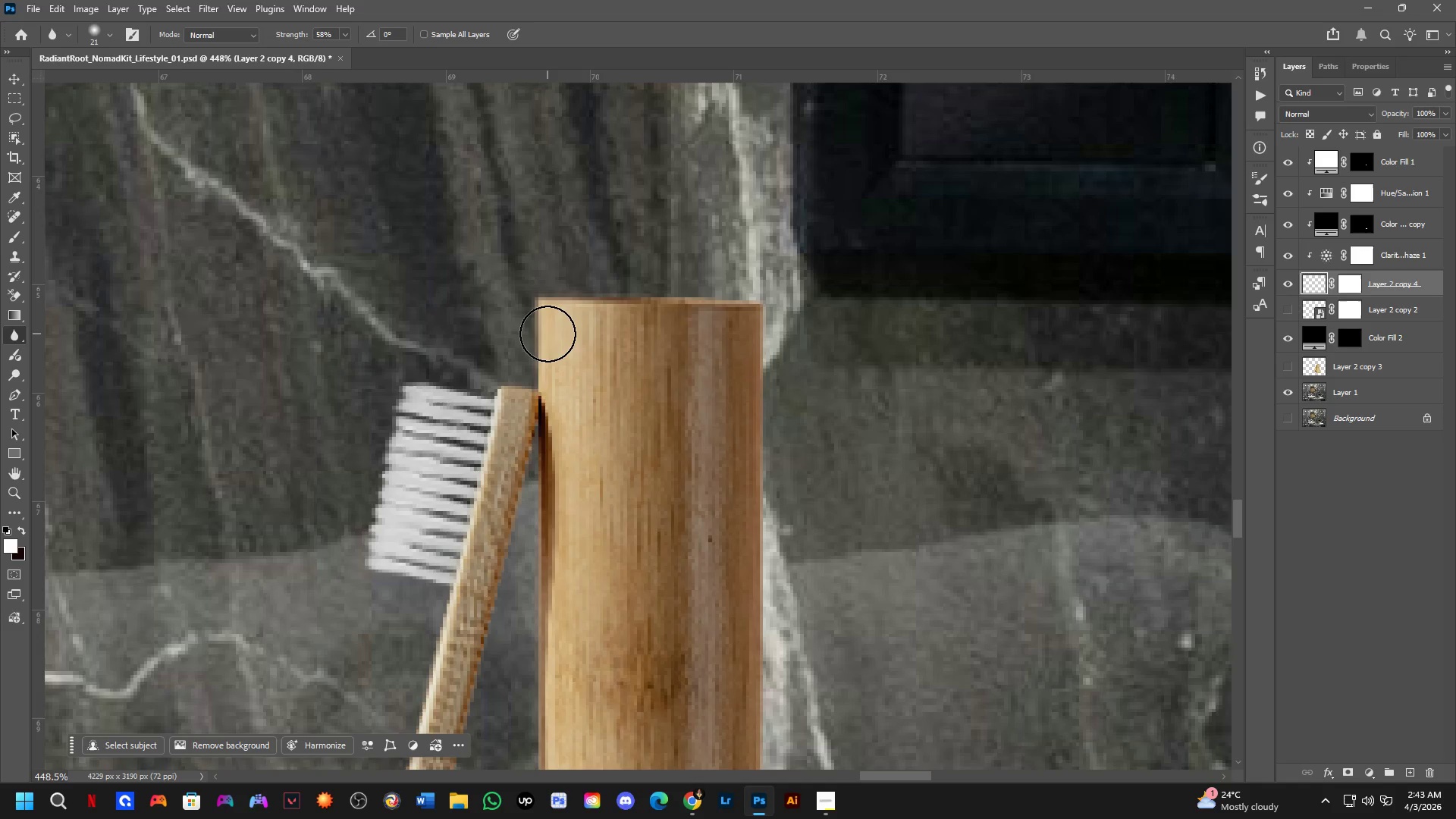 
left_click([548, 334])
 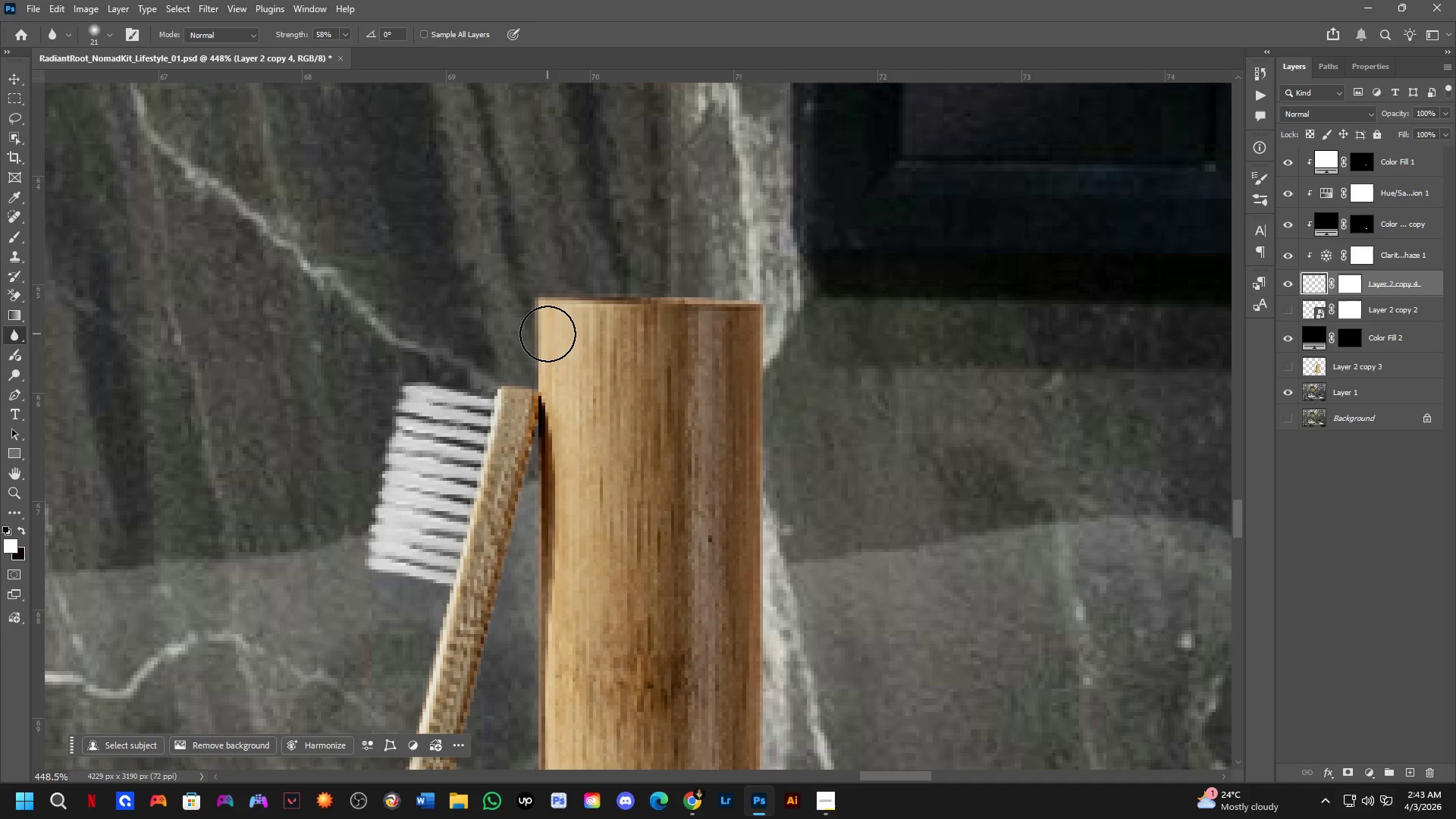 
left_click_drag(start_coordinate=[622, 341], to_coordinate=[679, 492])
 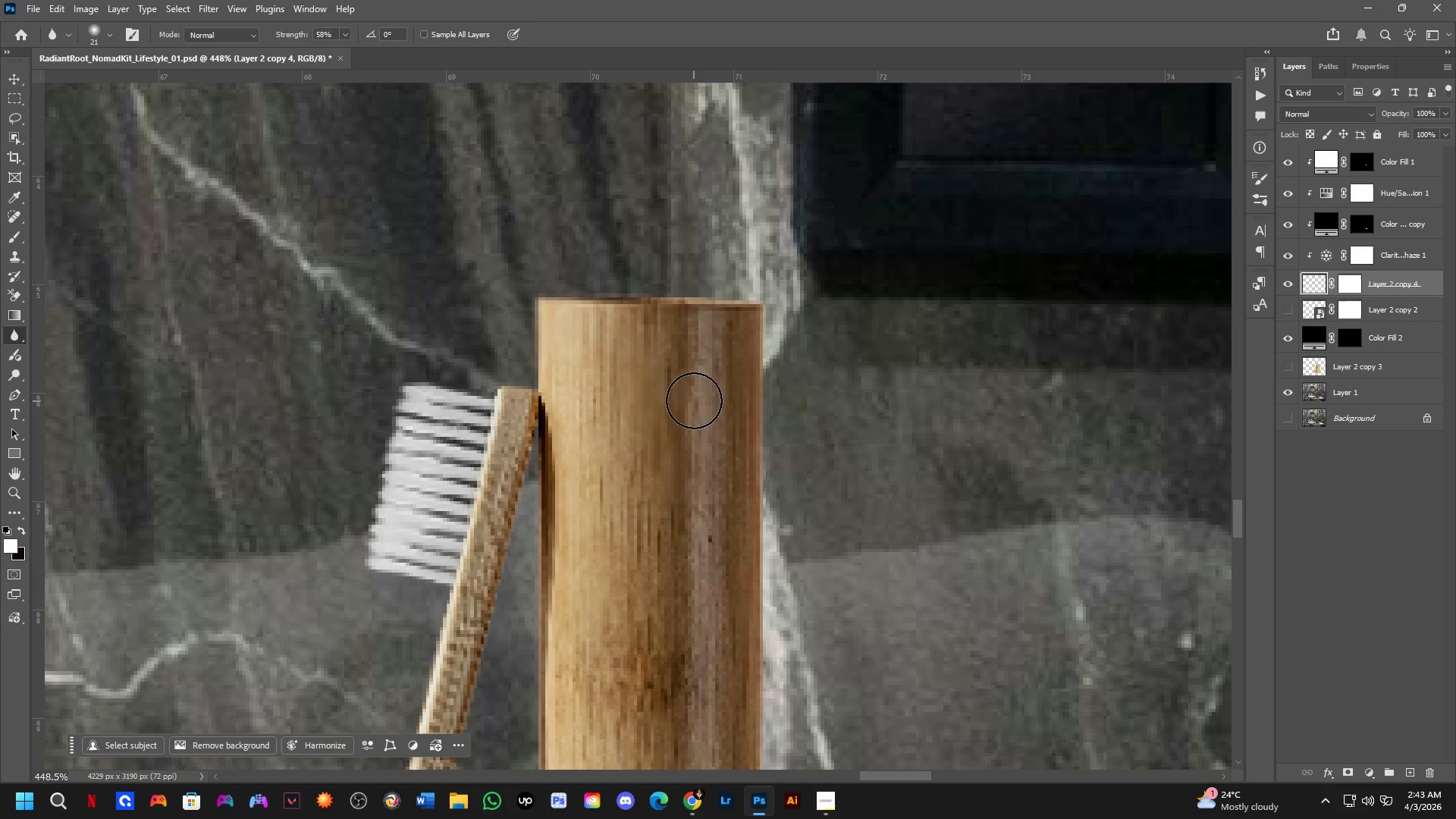 
left_click_drag(start_coordinate=[694, 397], to_coordinate=[759, 394])
 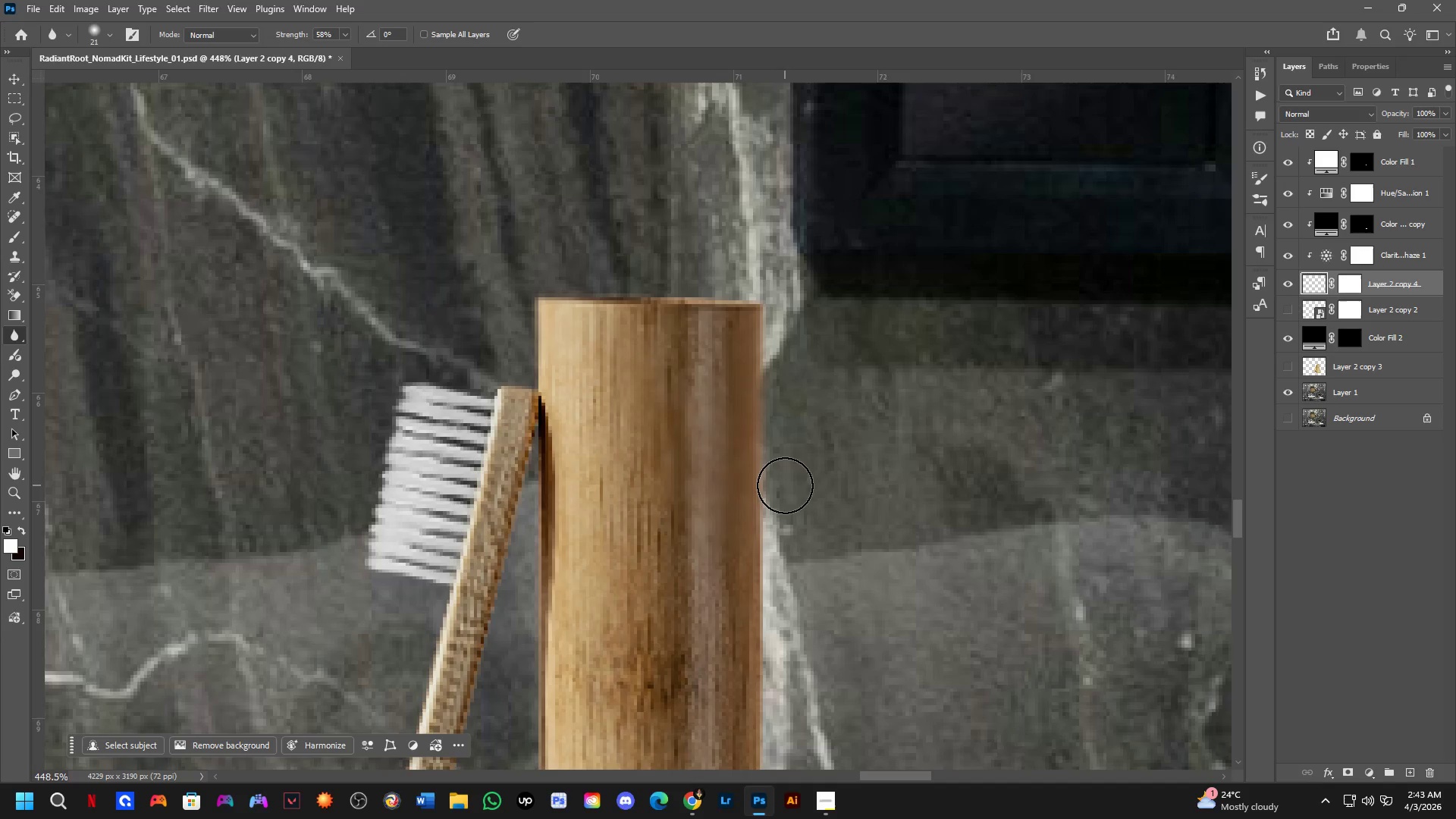 
key(Control+Z)
 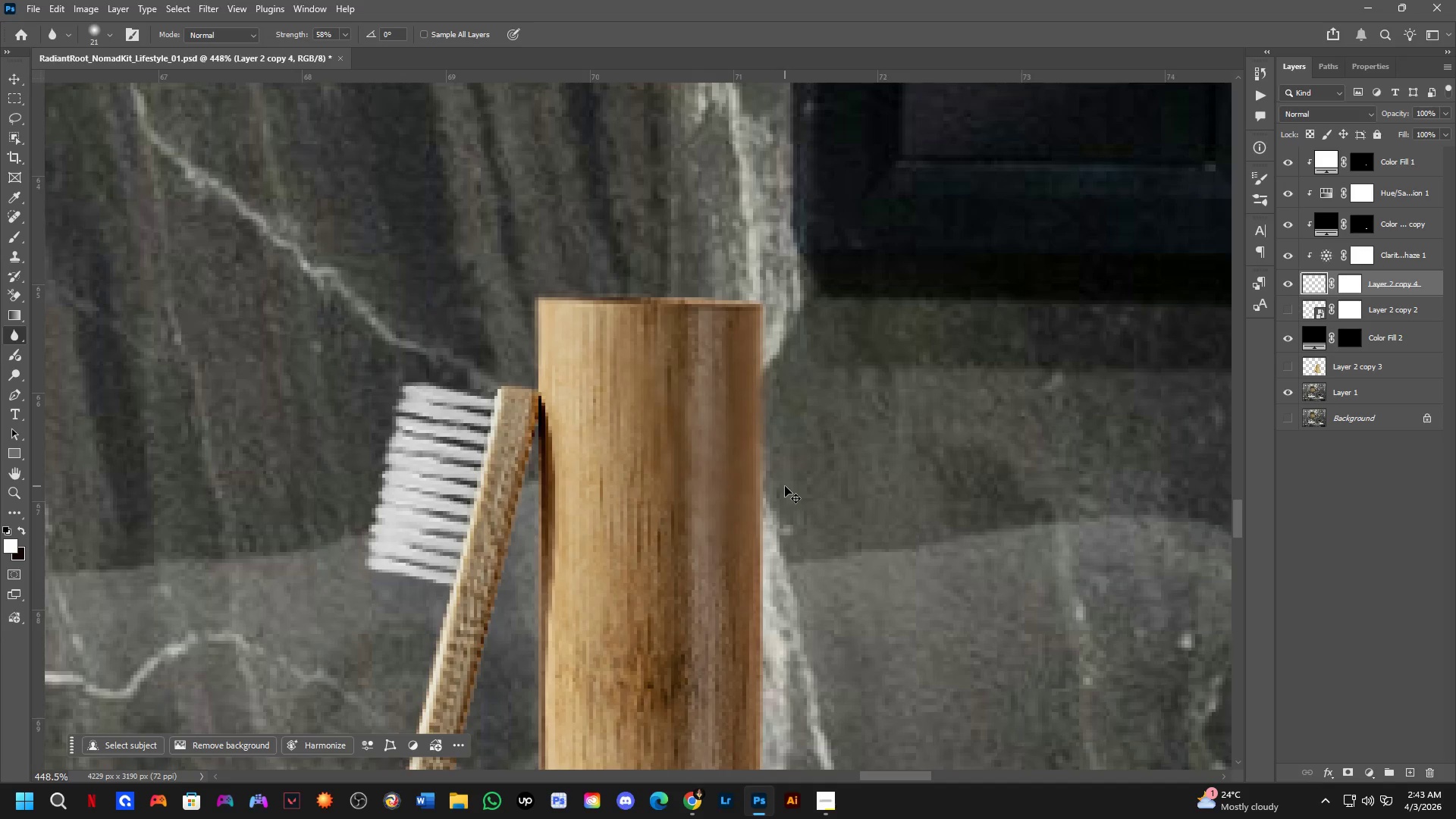 
key(Control+Z)
 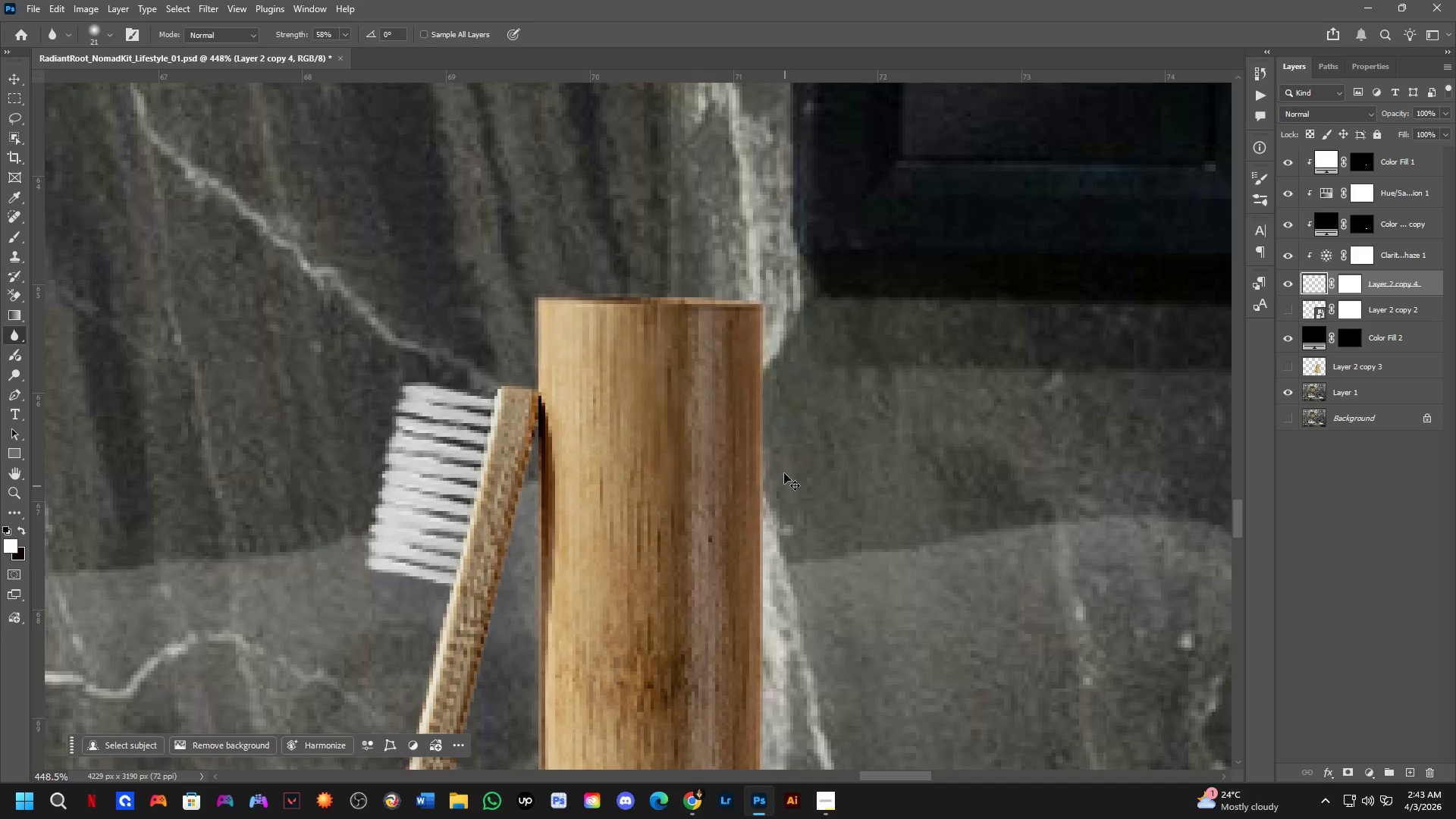 
key(Control+Z)
 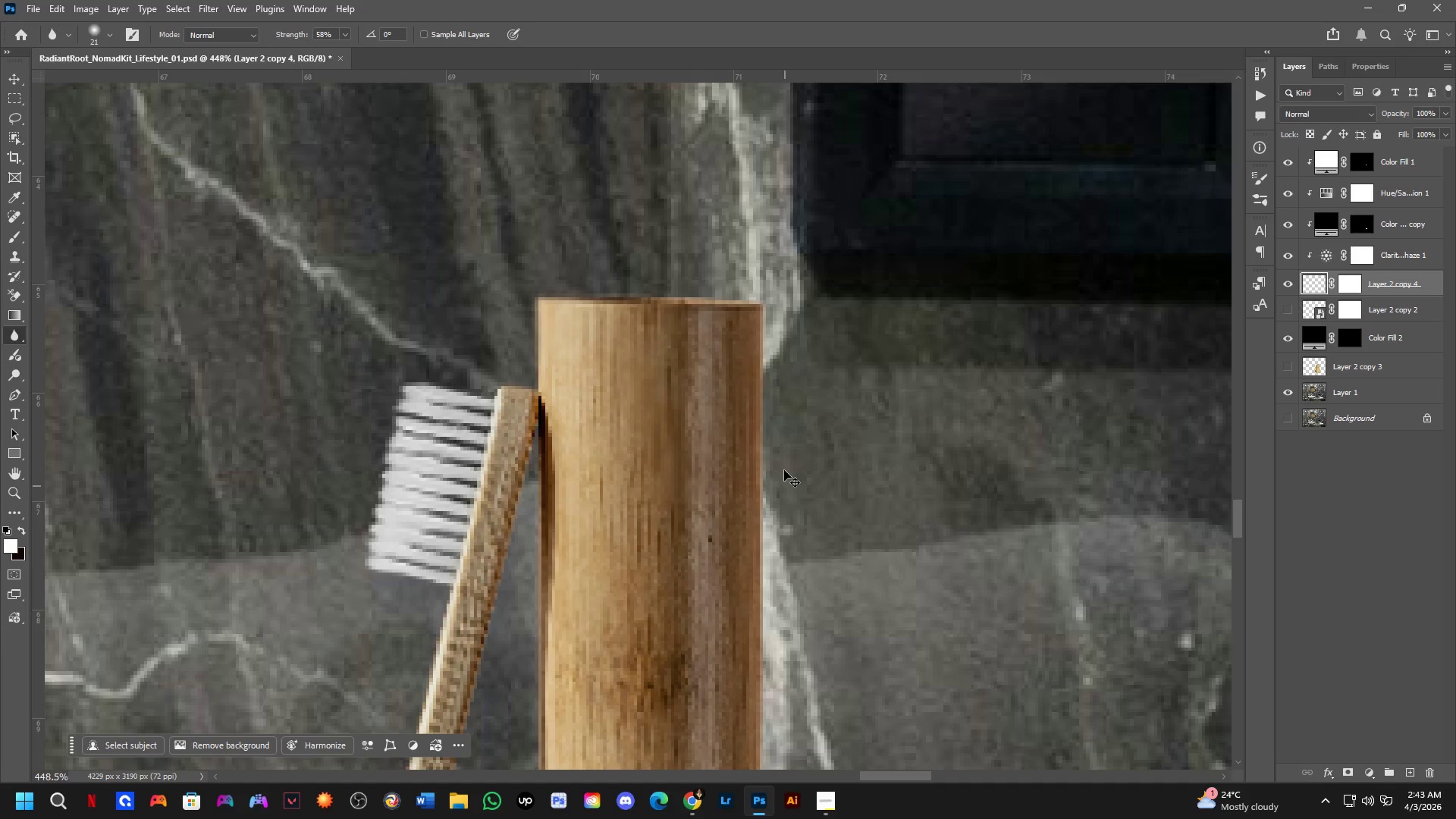 
key(Control+Z)
 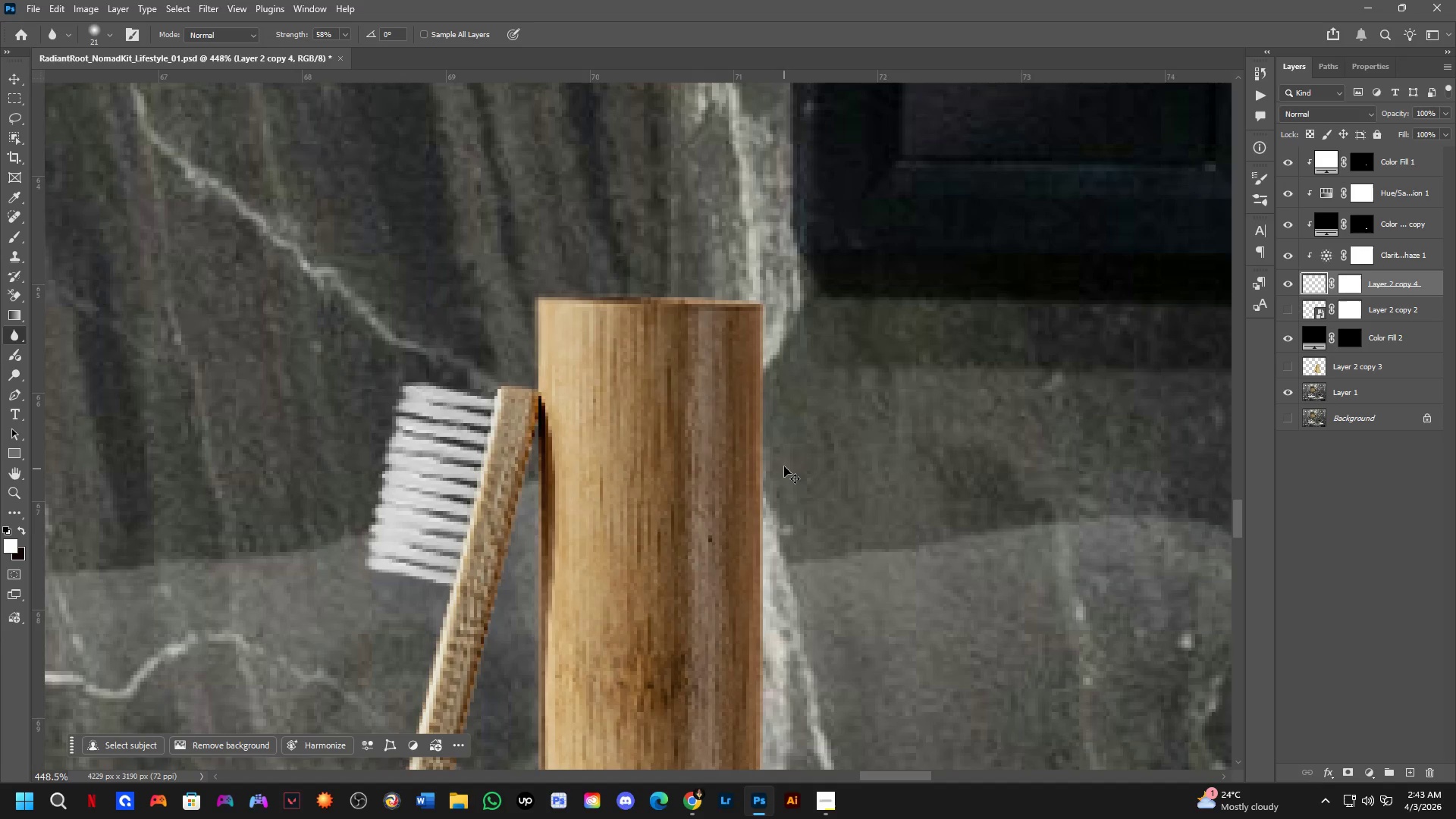 
key(Control+Z)
 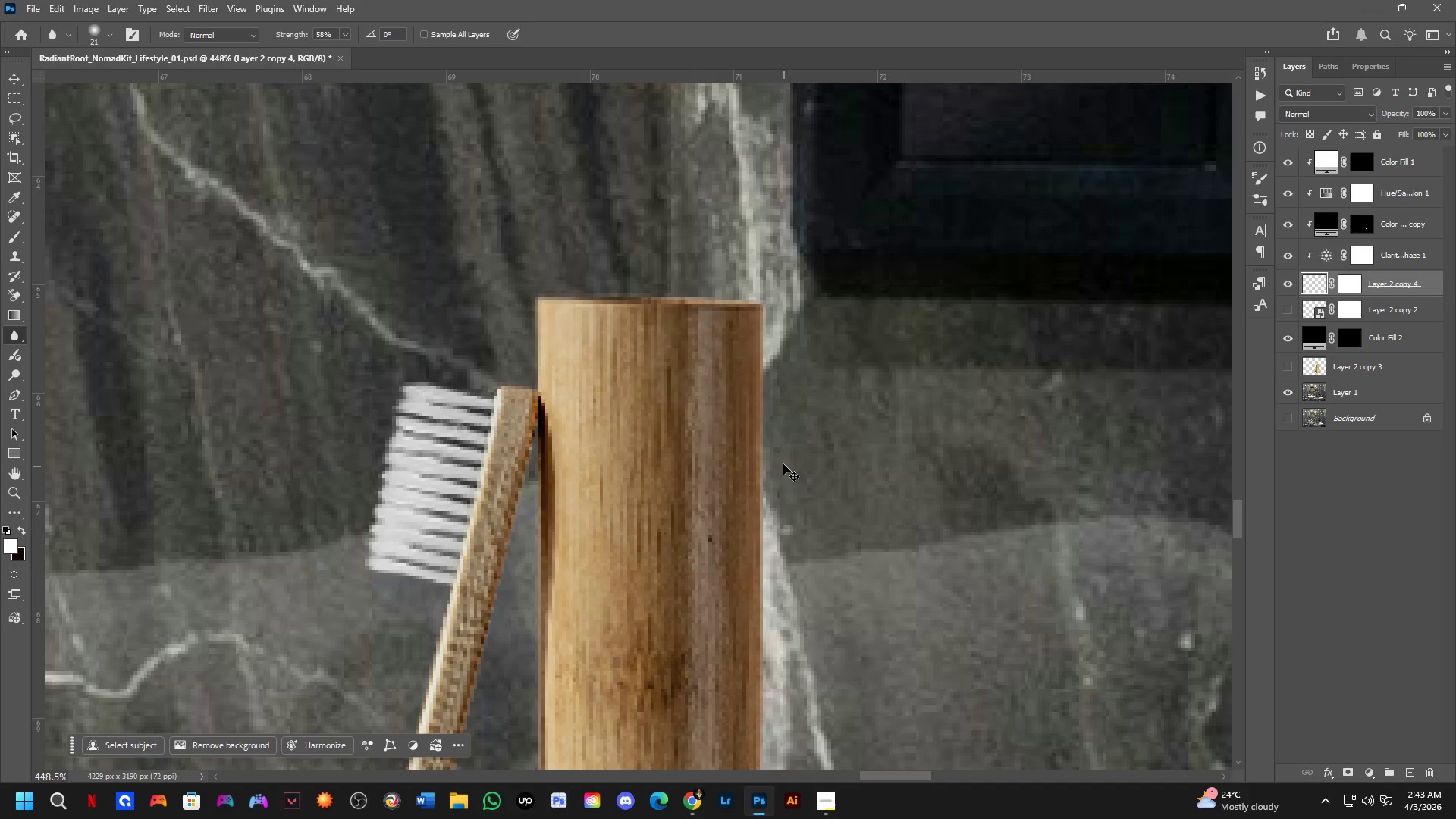 
key(Control+Z)
 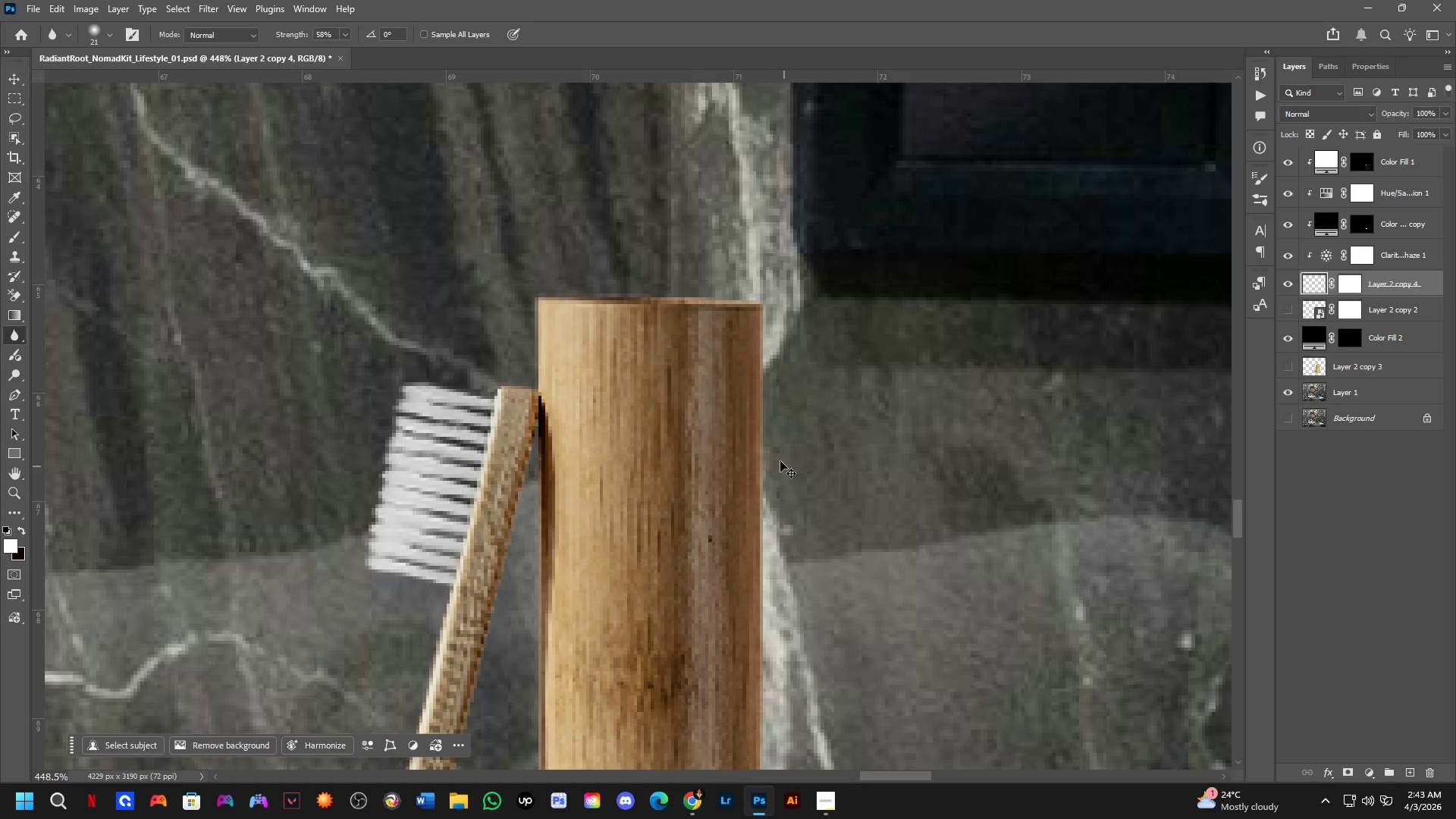 
key(Control+Z)
 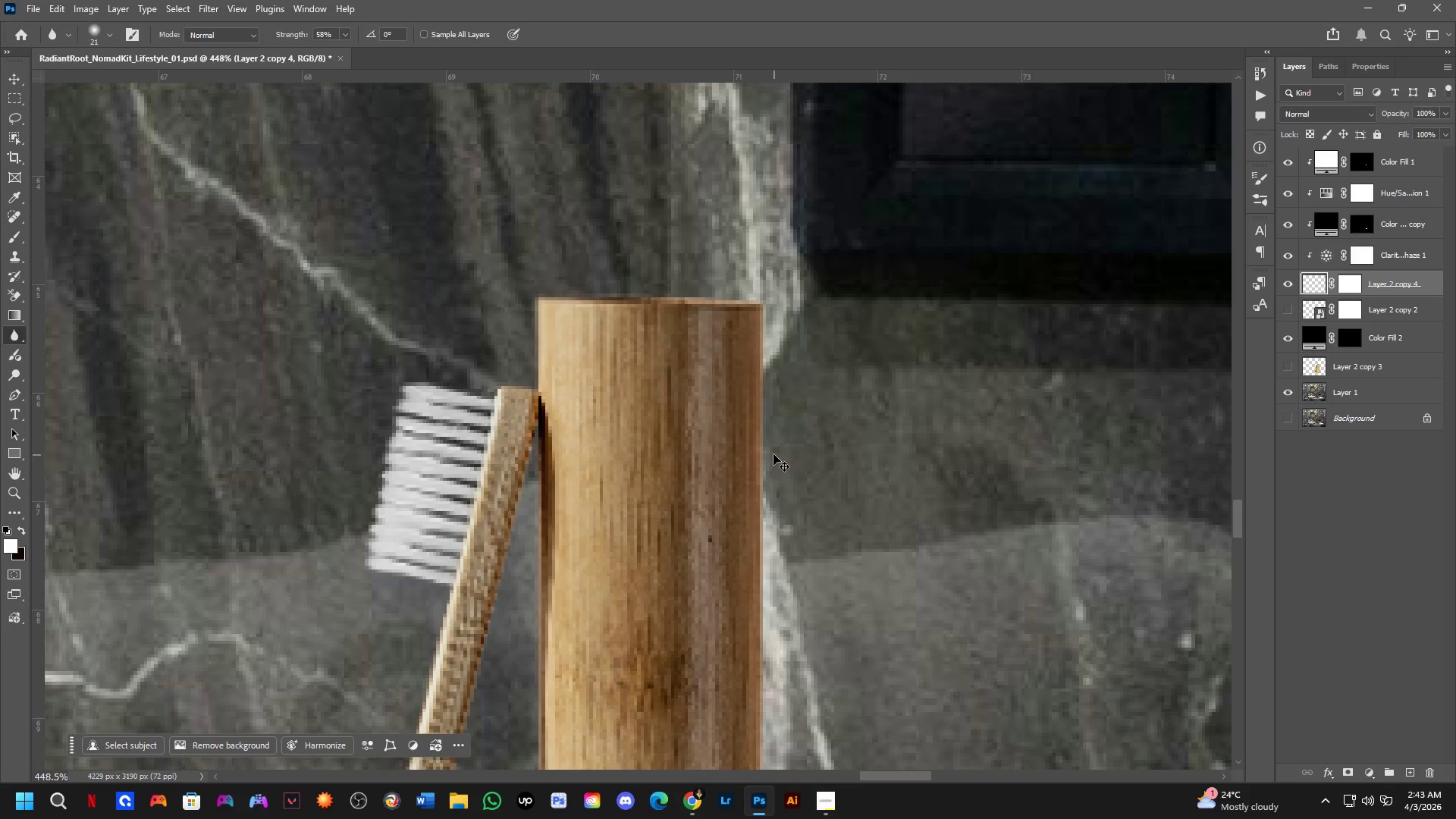 
key(Control+Z)
 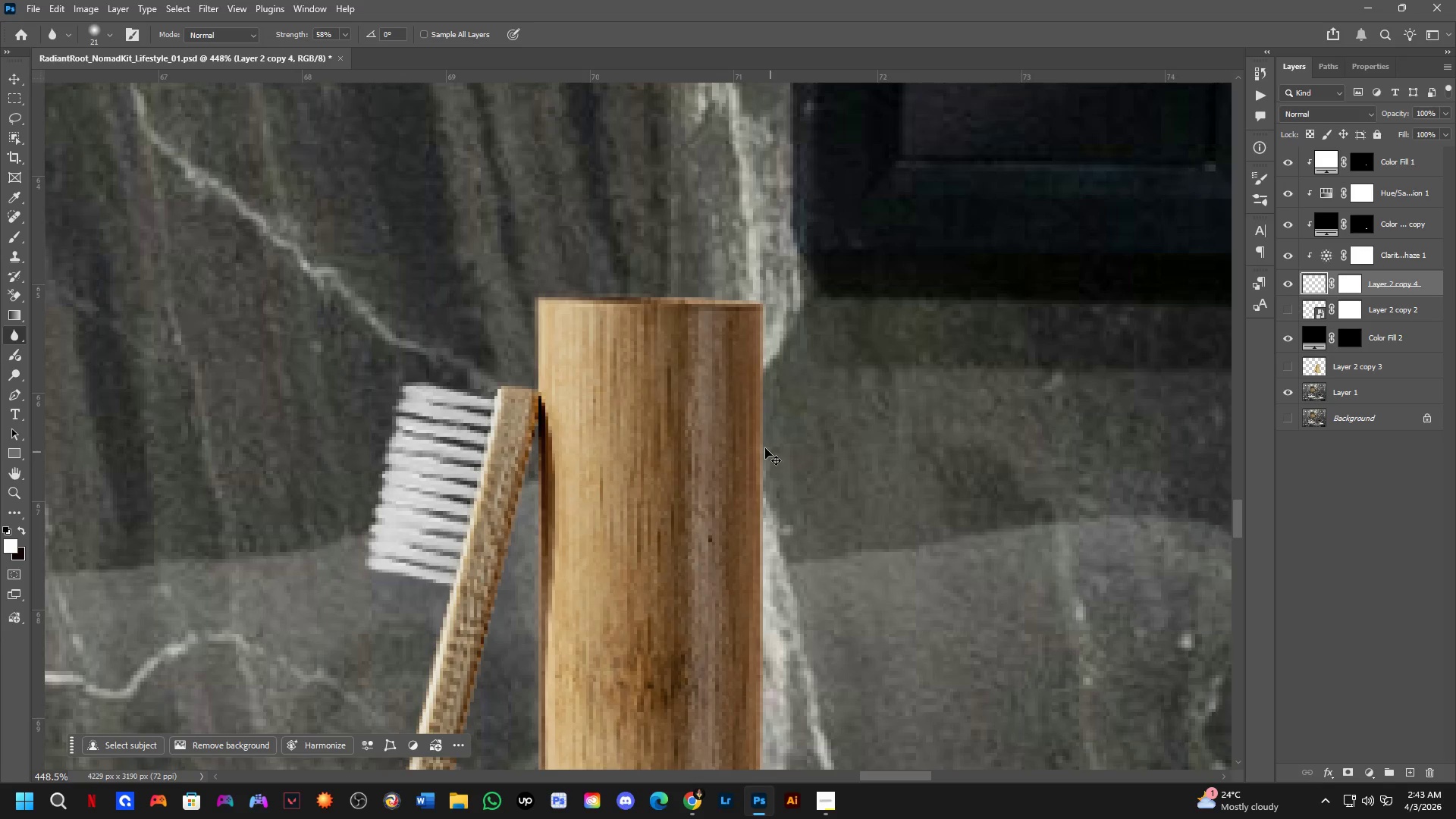 
key(Control+Z)
 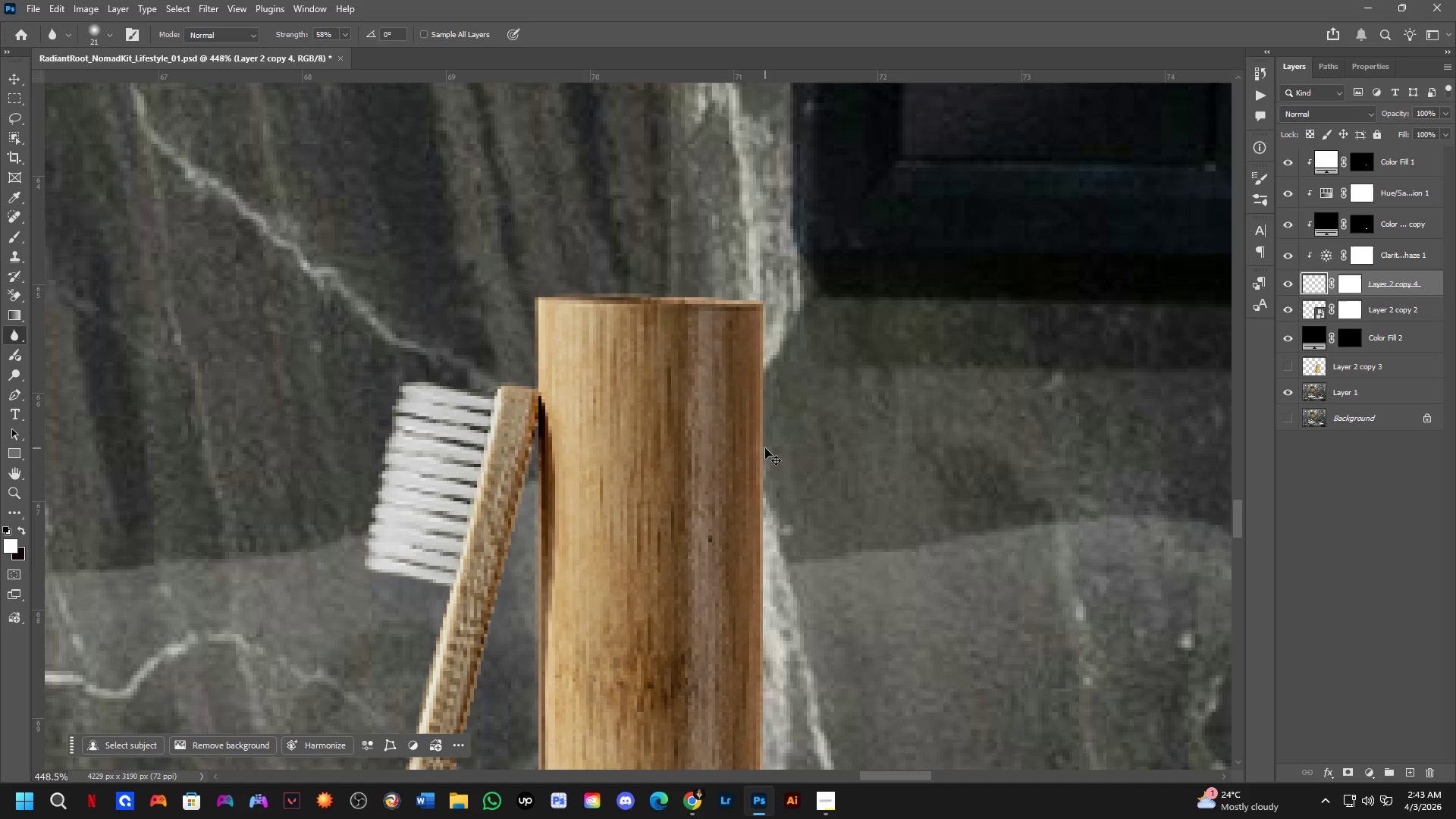 
key(Control+Z)
 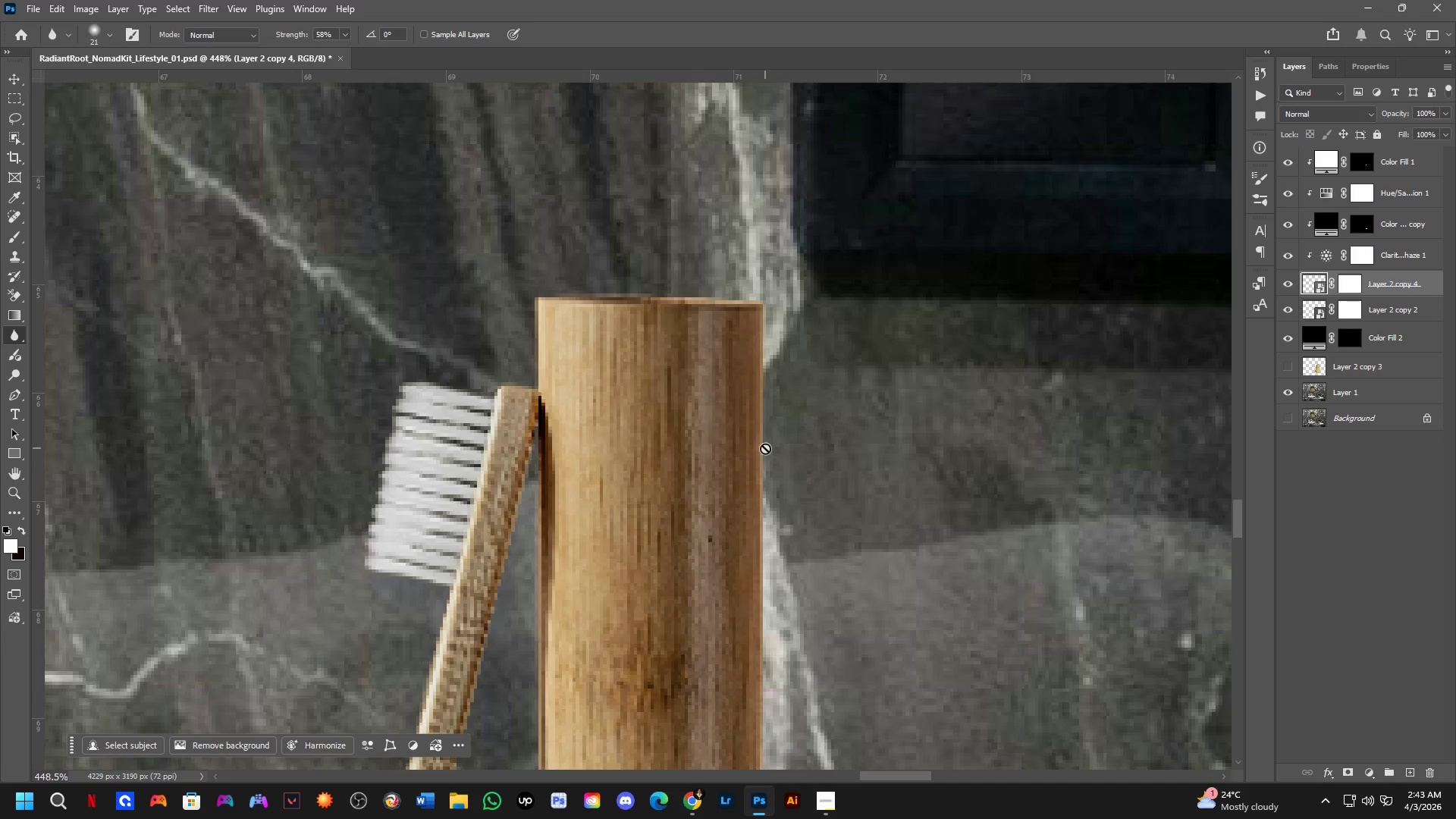 
left_click([1455, 0])
 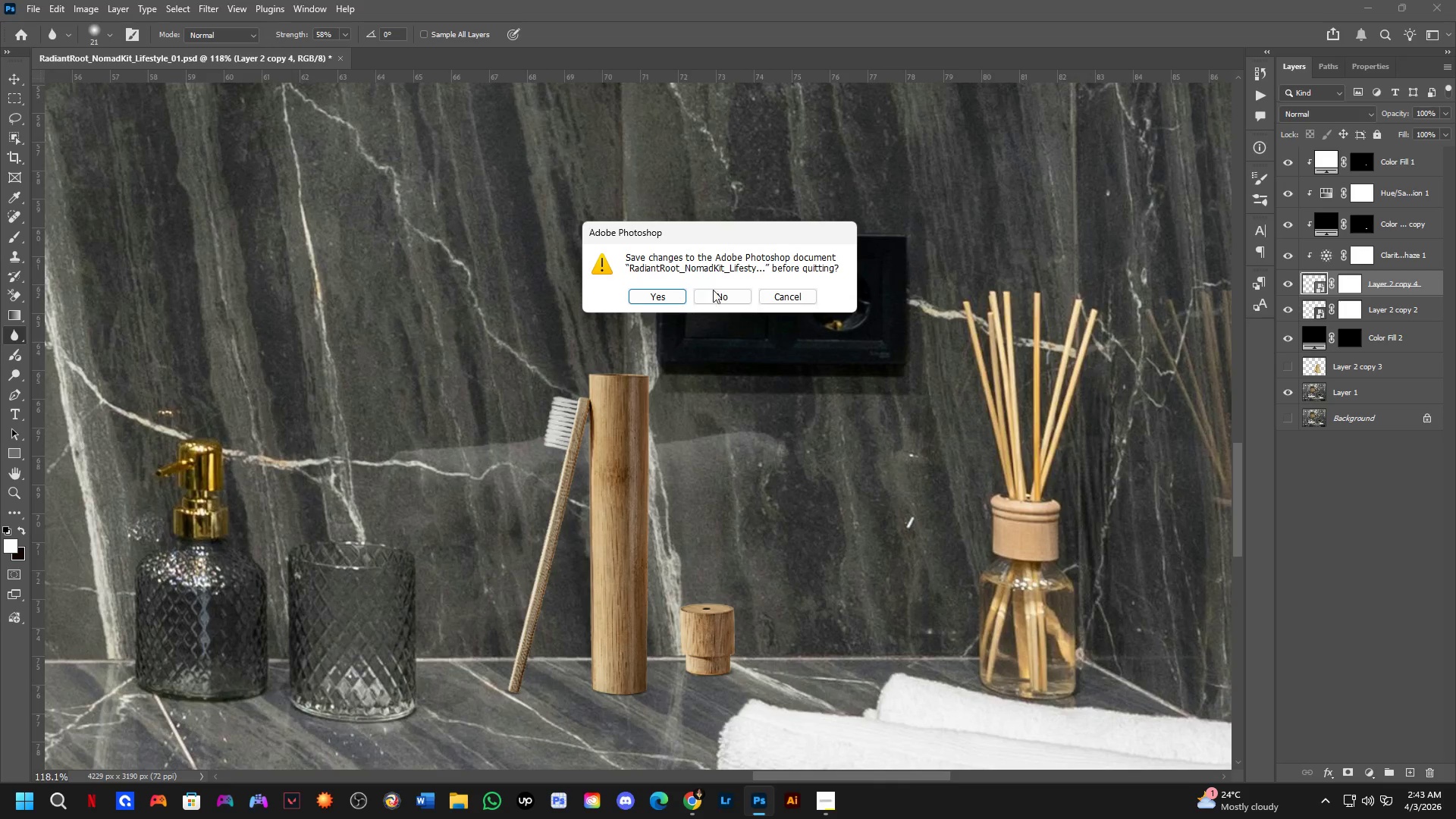 
scroll: coordinate [578, 381], scroll_direction: down, amount: 14.0
 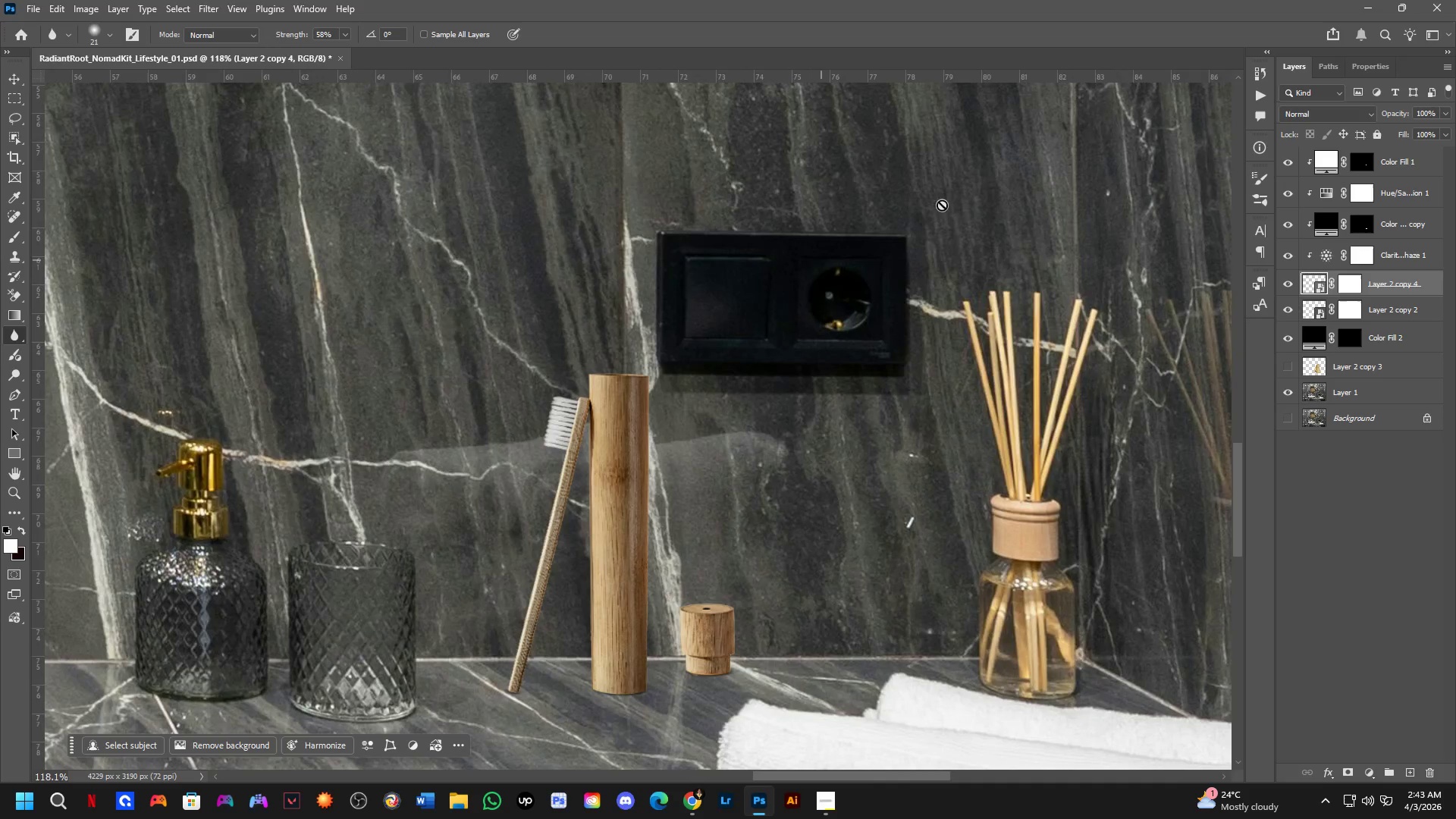 
left_click([669, 297])